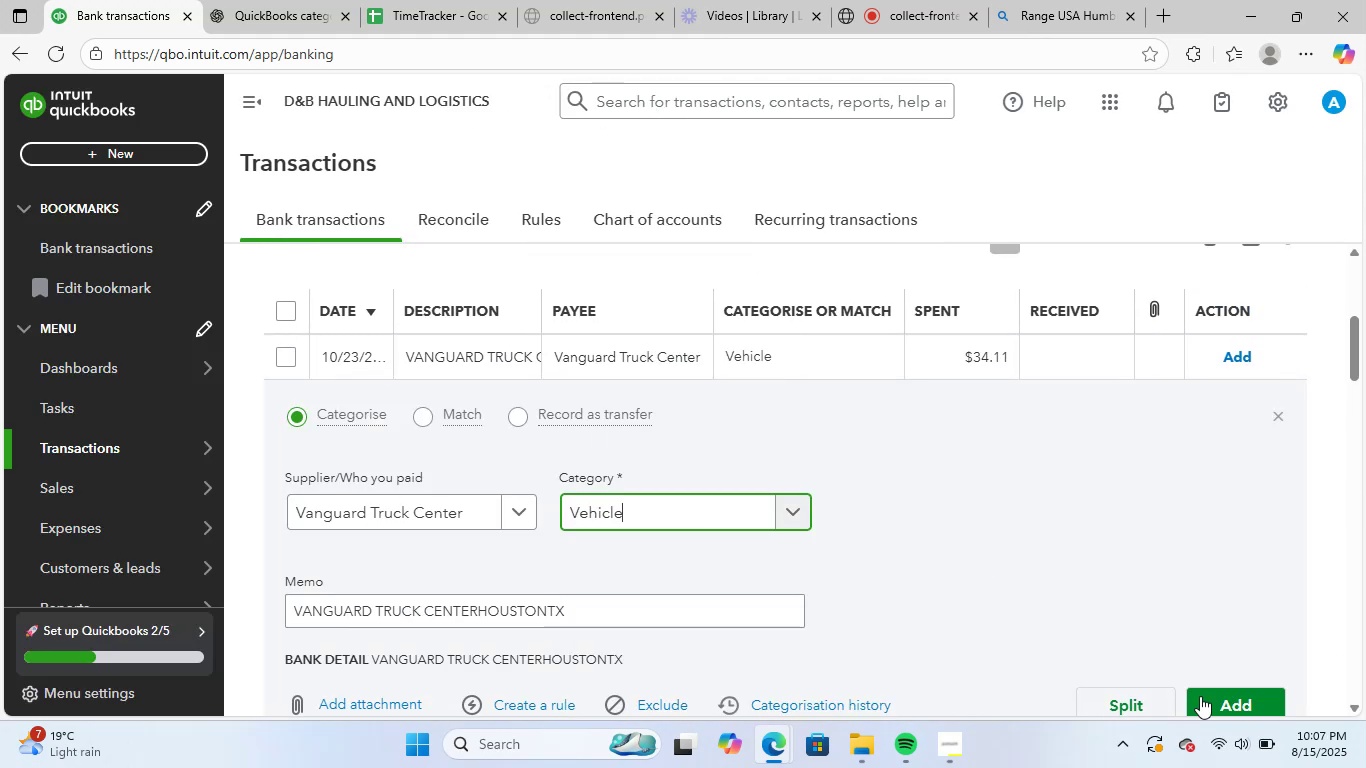 
left_click([1242, 691])
 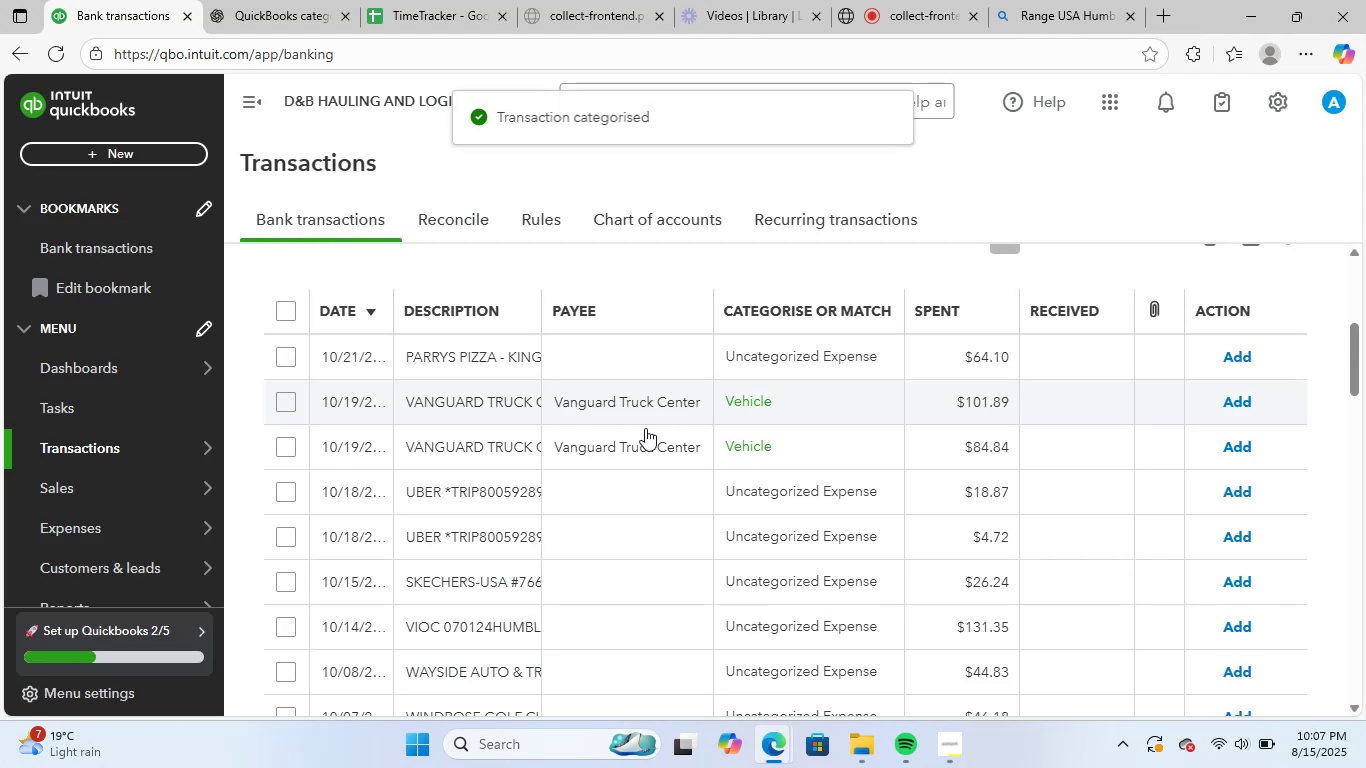 
left_click([1249, 408])
 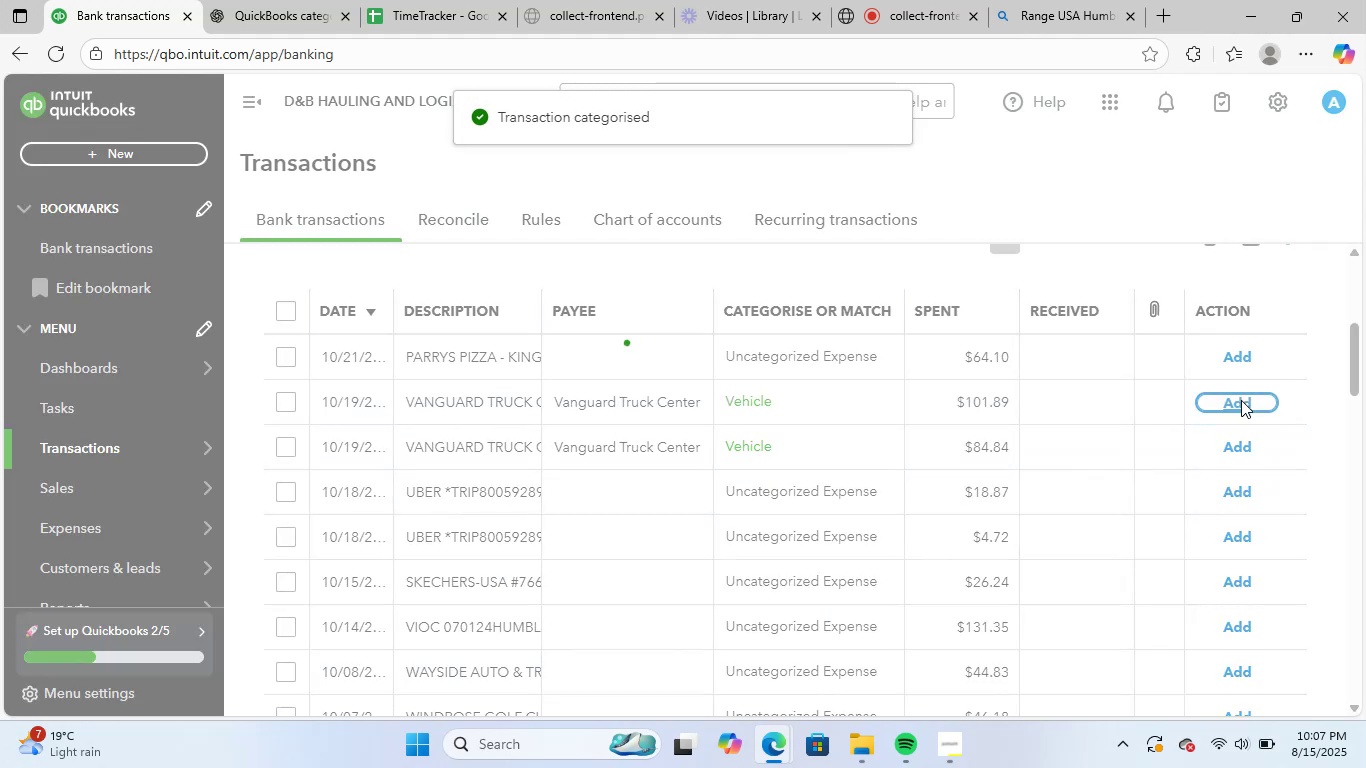 
left_click([1241, 401])
 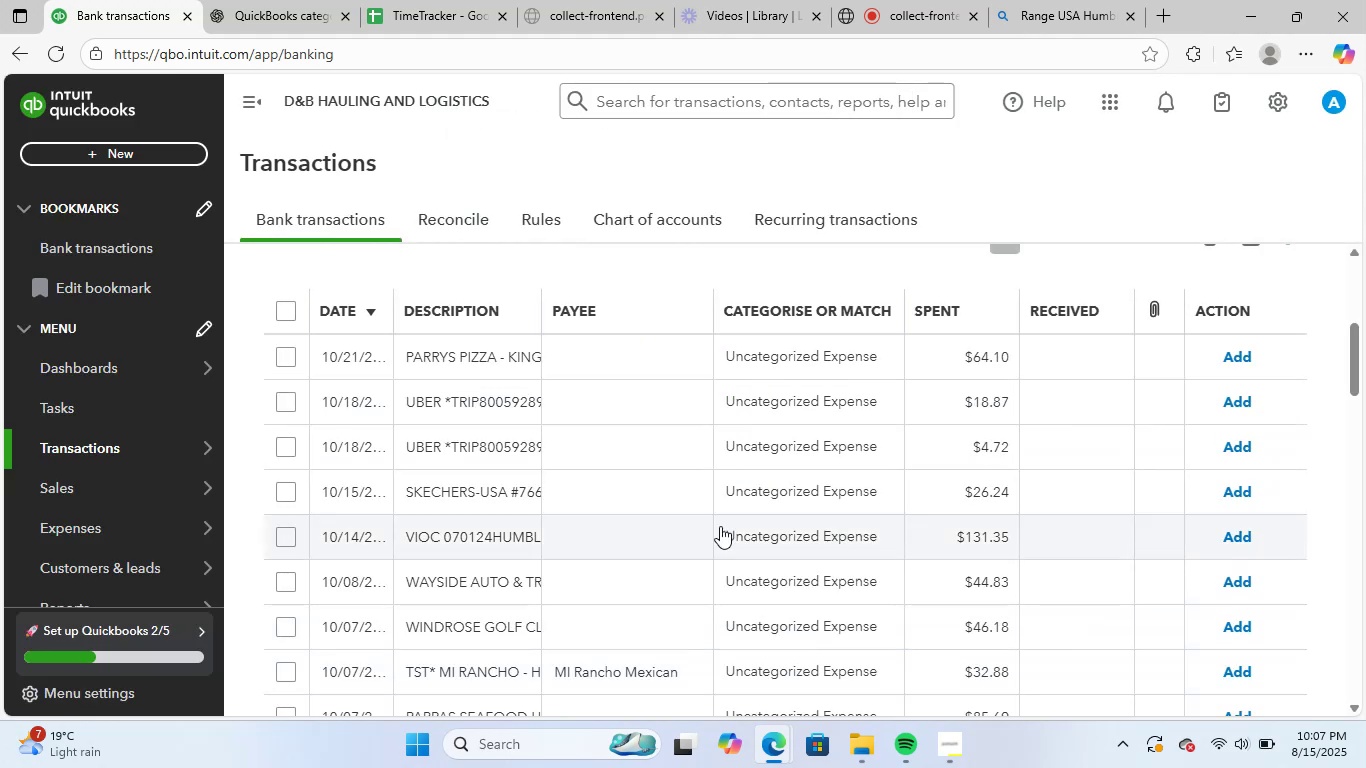 
left_click([495, 360])
 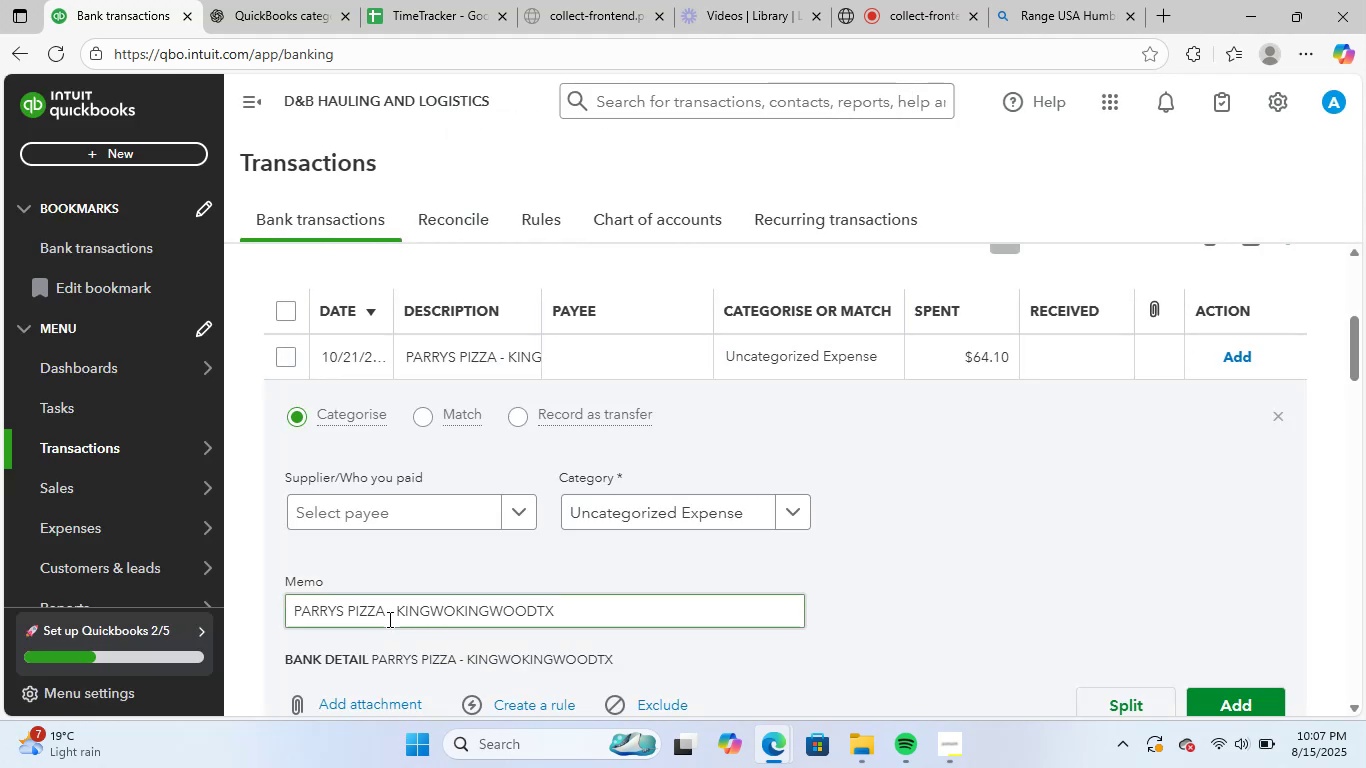 
left_click_drag(start_coordinate=[388, 615], to_coordinate=[225, 605])
 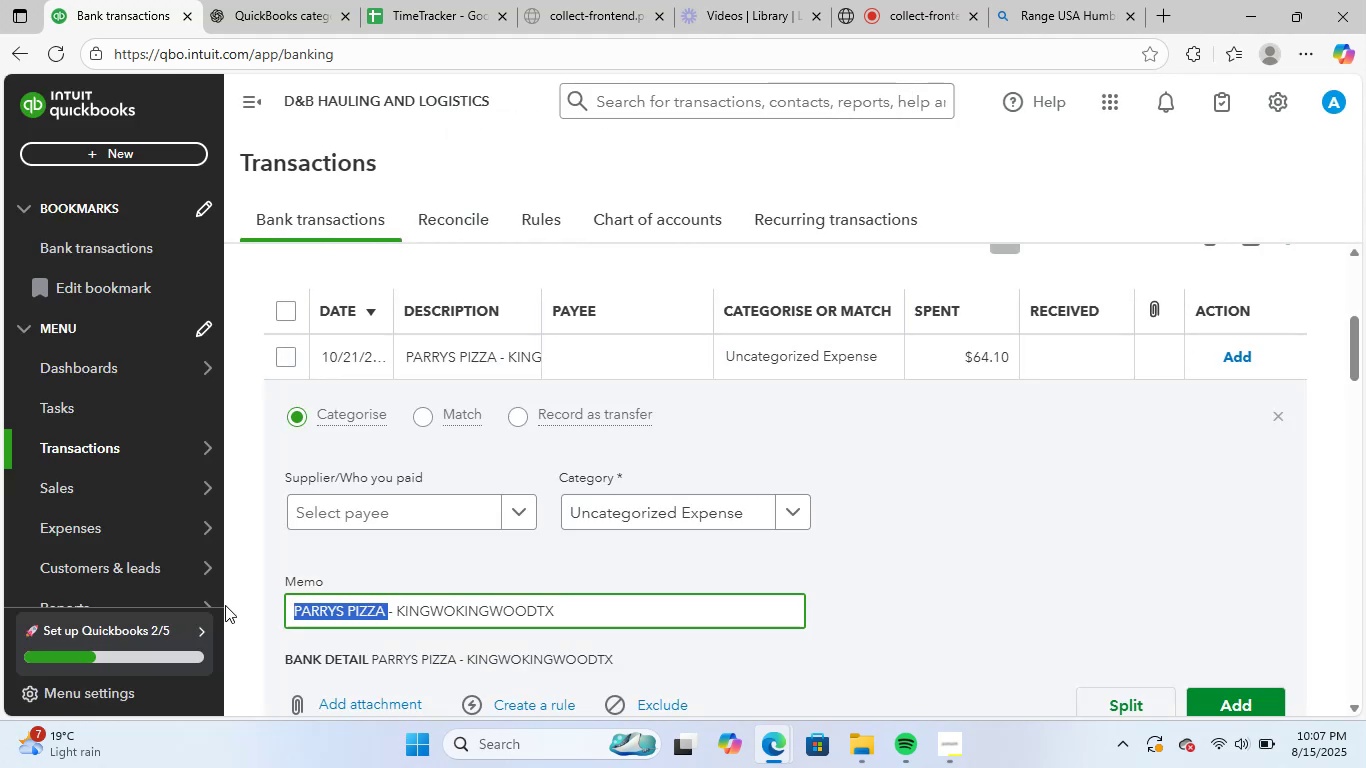 
key(Control+ControlLeft)
 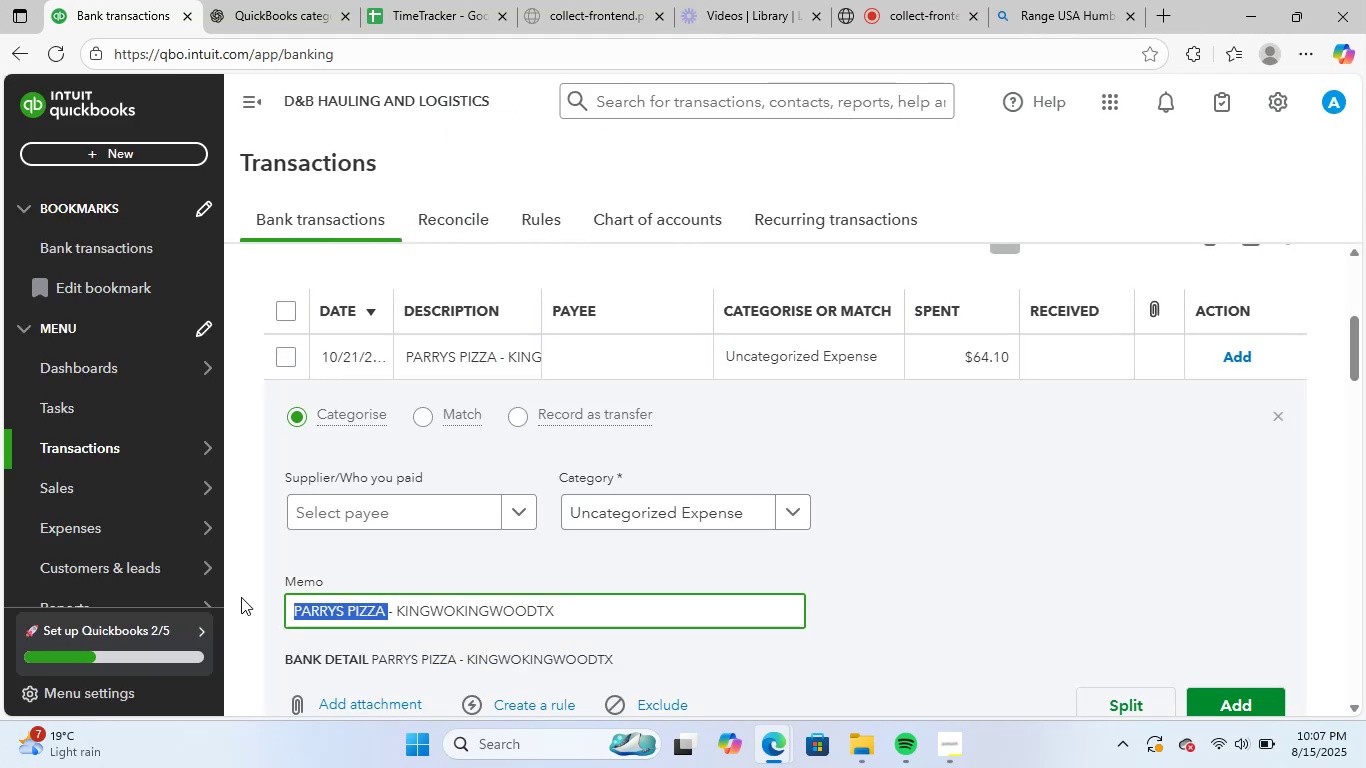 
key(Control+C)
 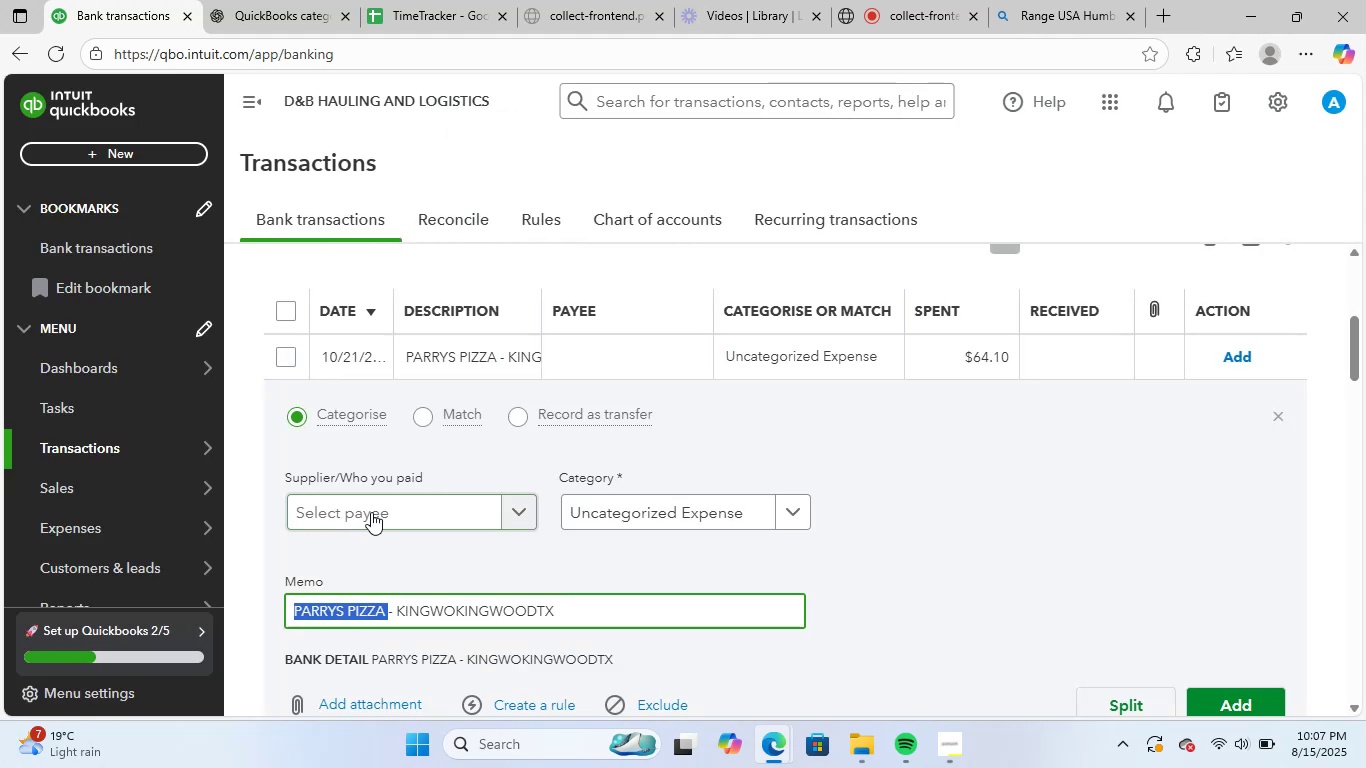 
left_click([372, 510])
 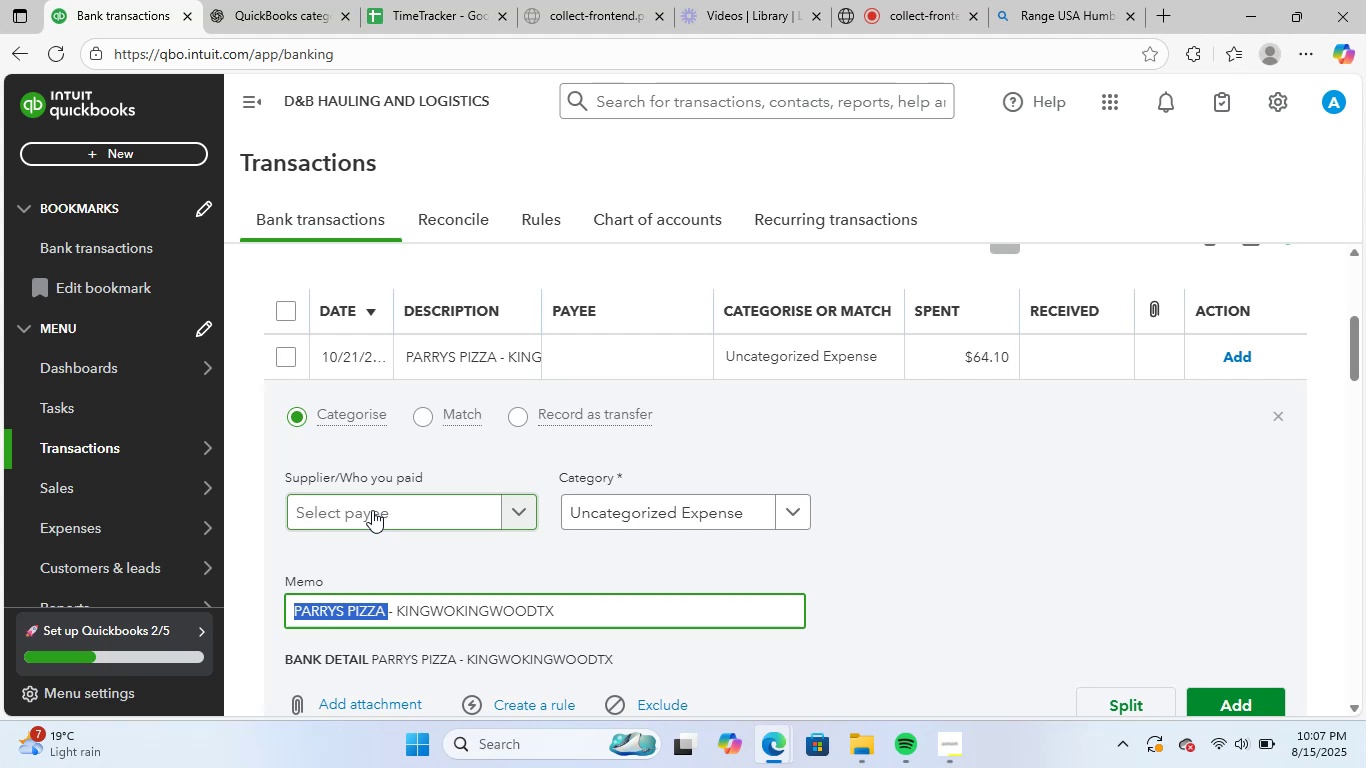 
key(Control+ControlLeft)
 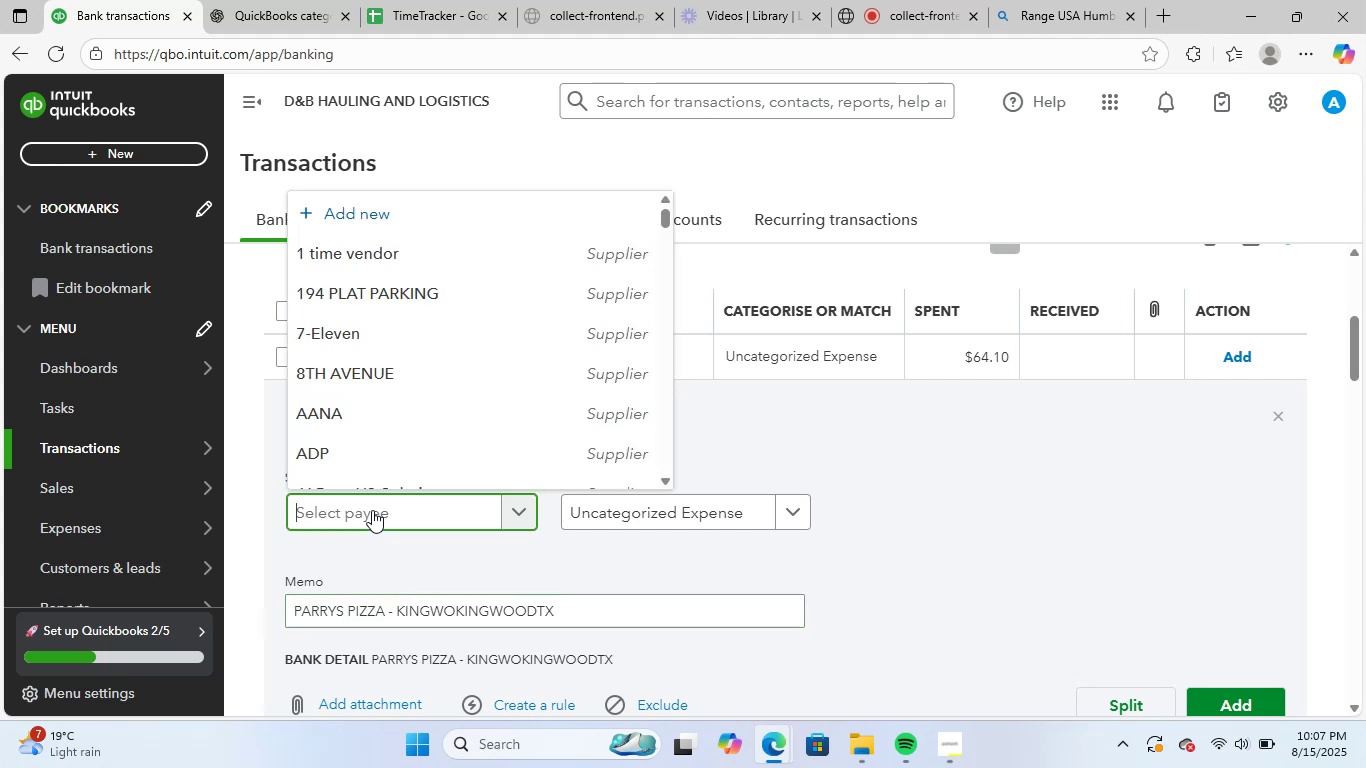 
key(Control+V)
 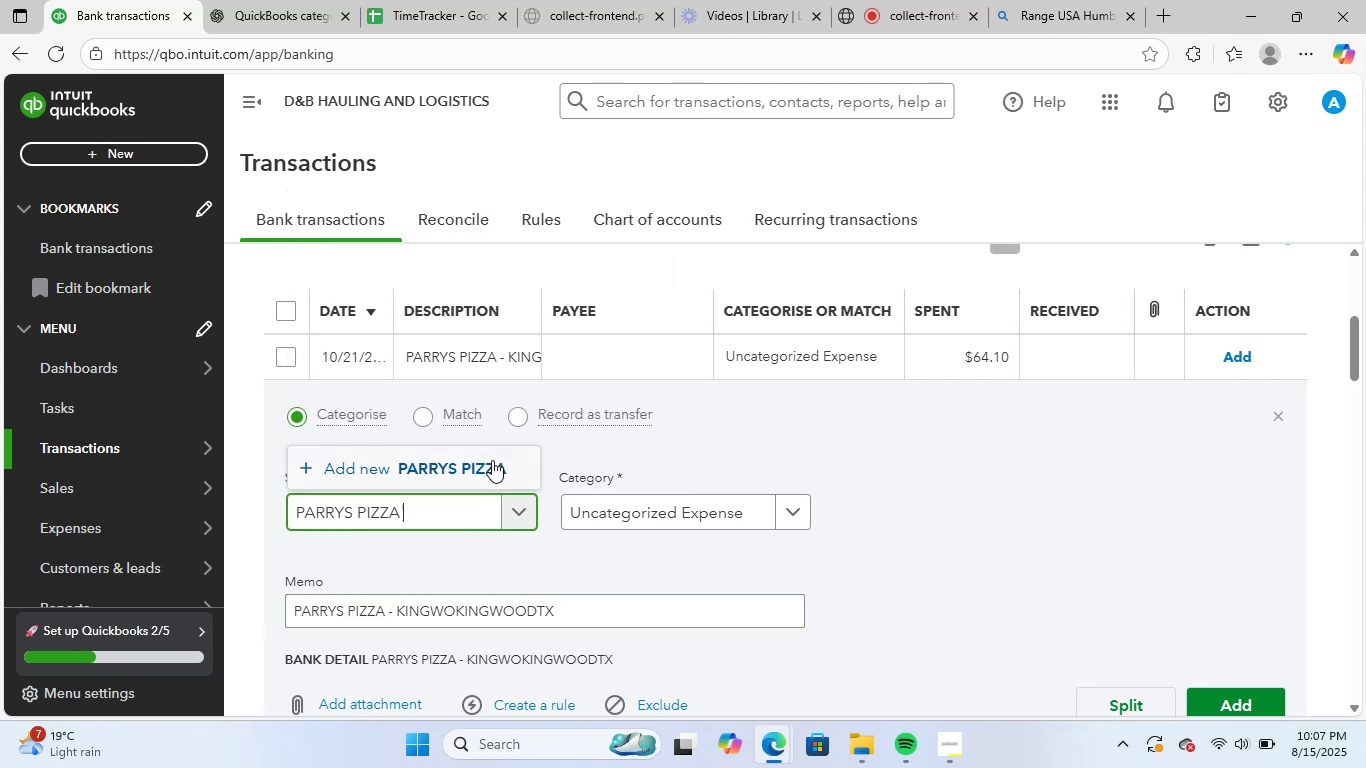 
left_click([500, 463])
 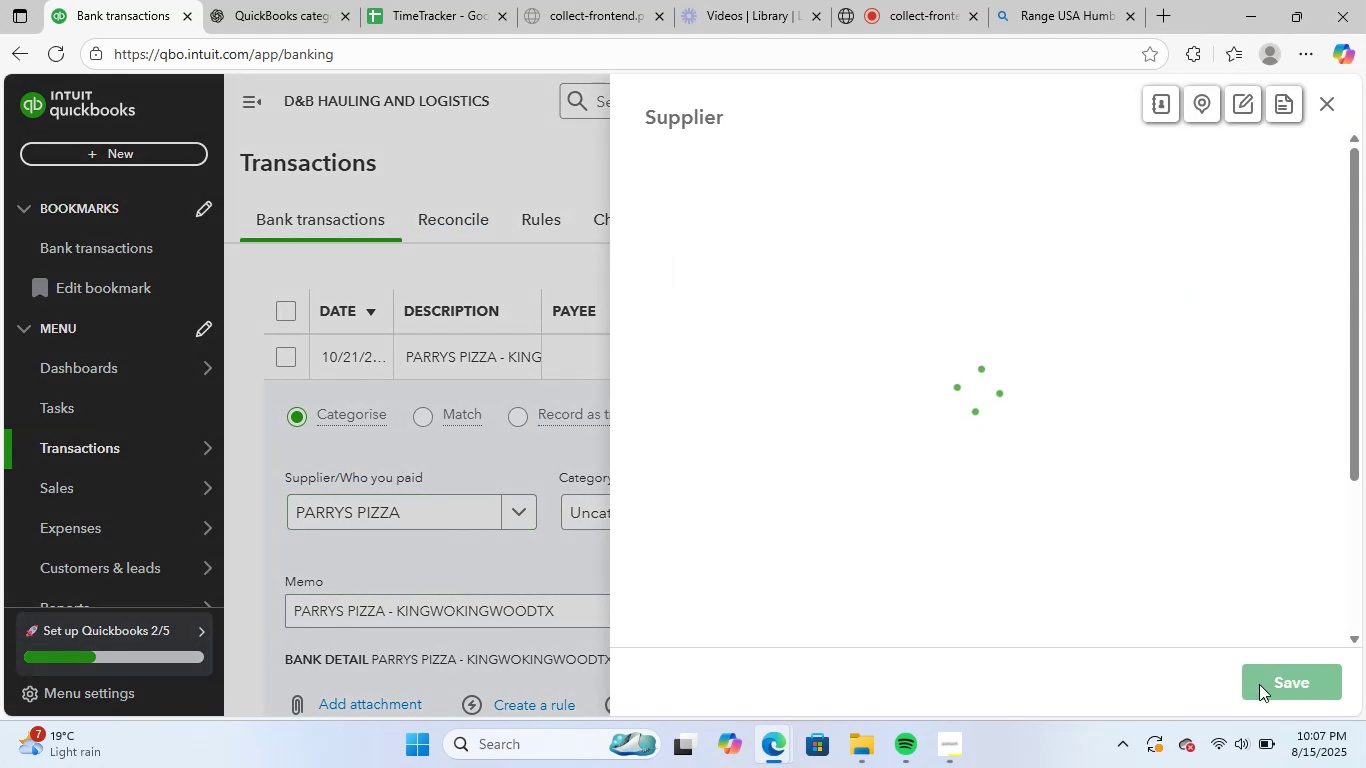 
left_click([1279, 683])
 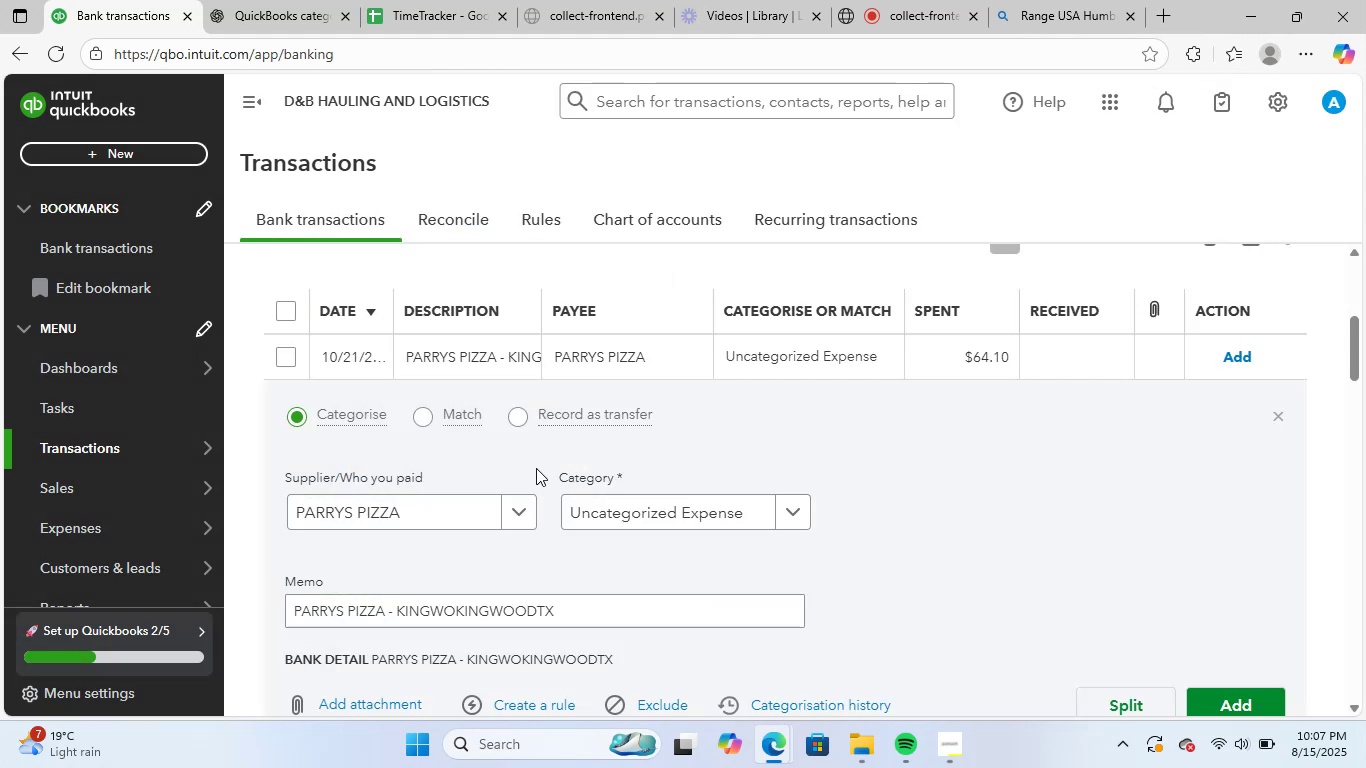 
left_click([611, 504])
 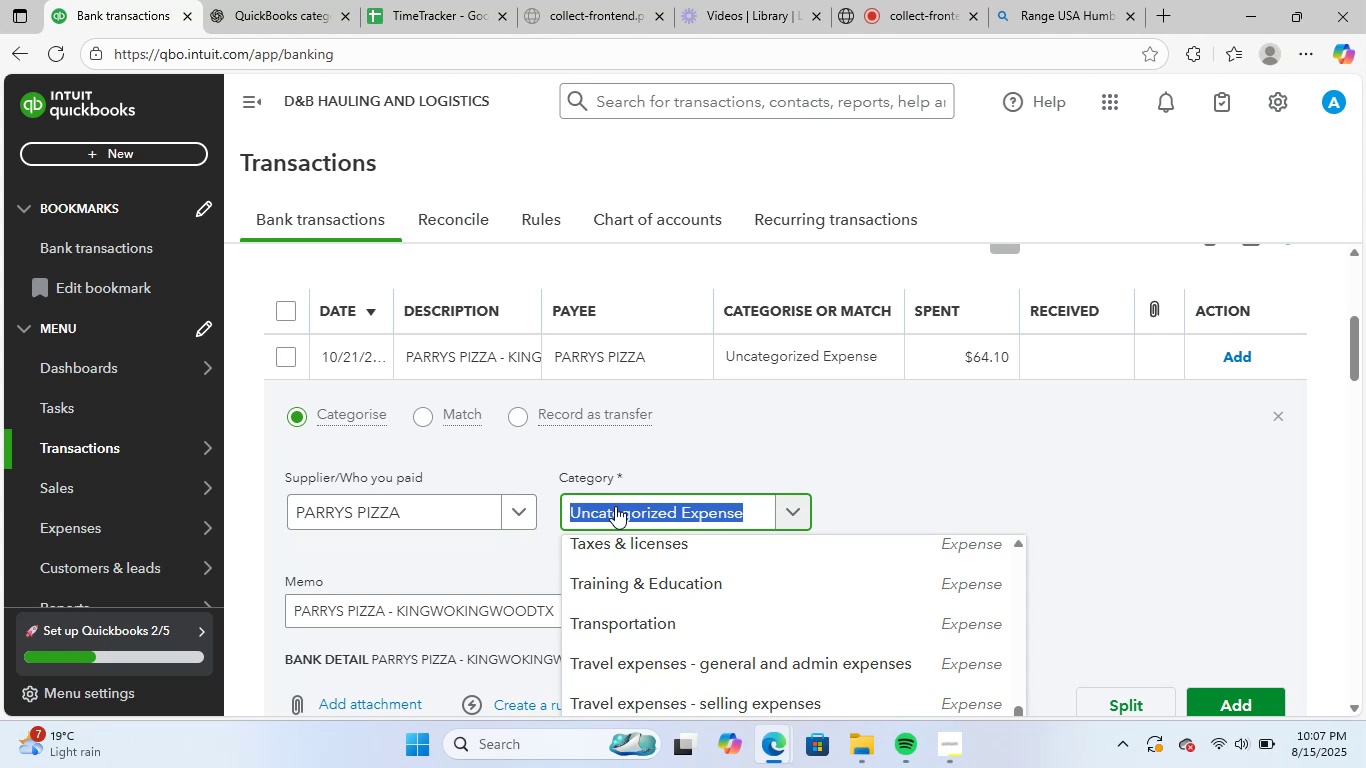 
wait(6.46)
 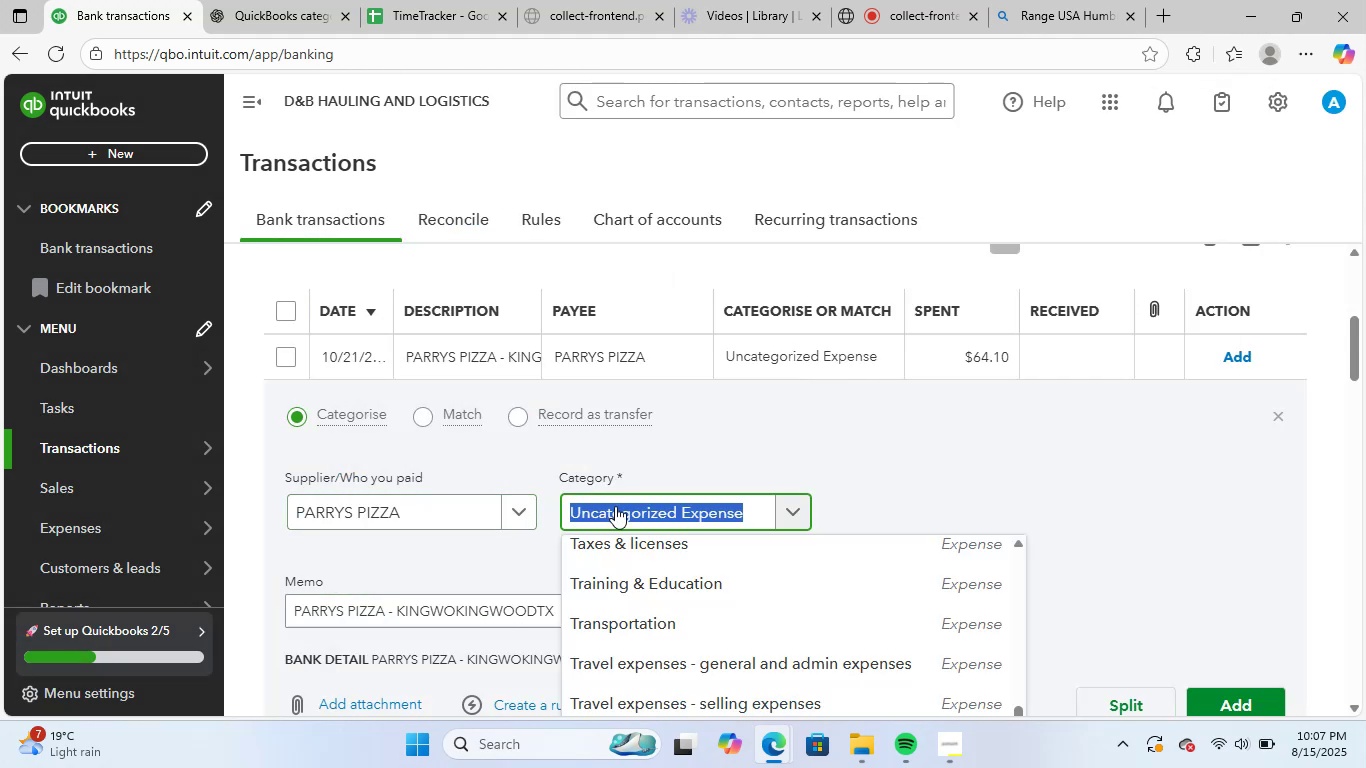 
type(mea)
 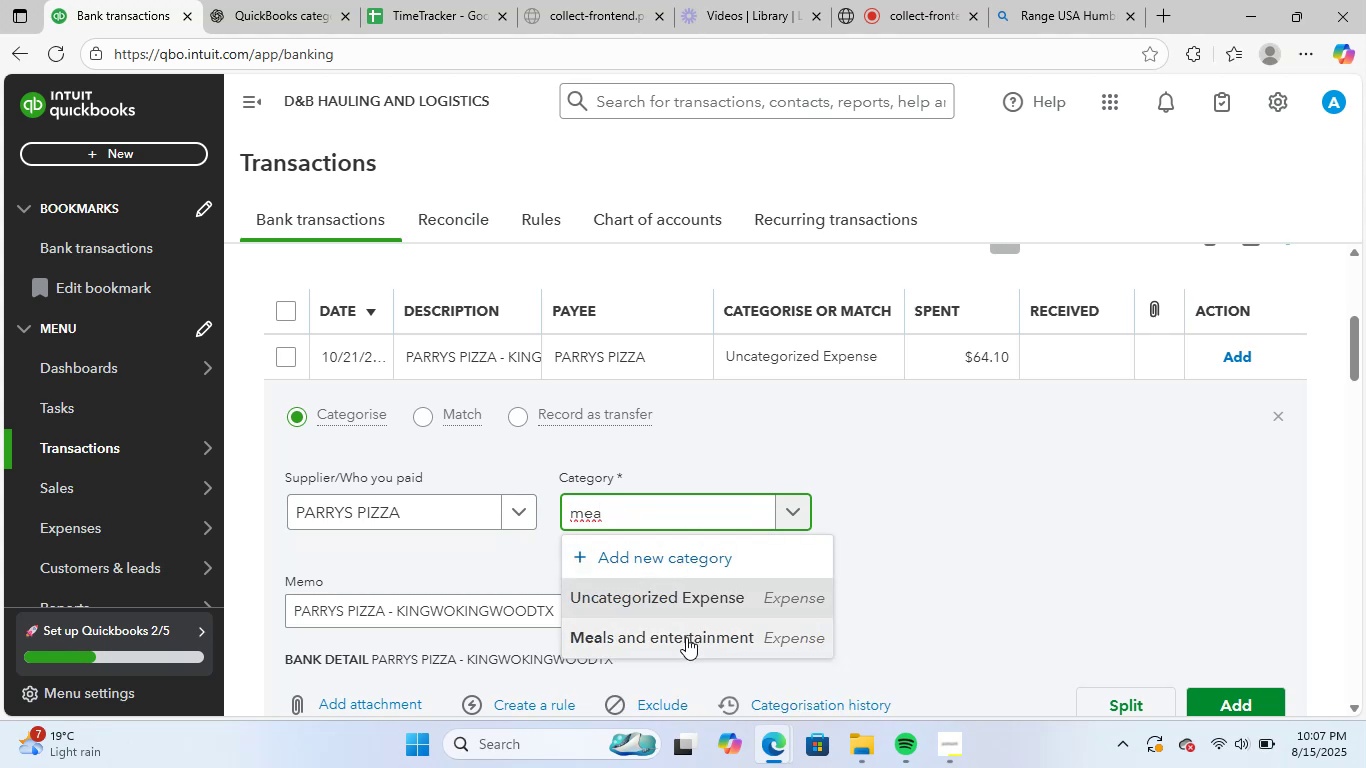 
scroll: coordinate [964, 548], scroll_direction: down, amount: 1.0
 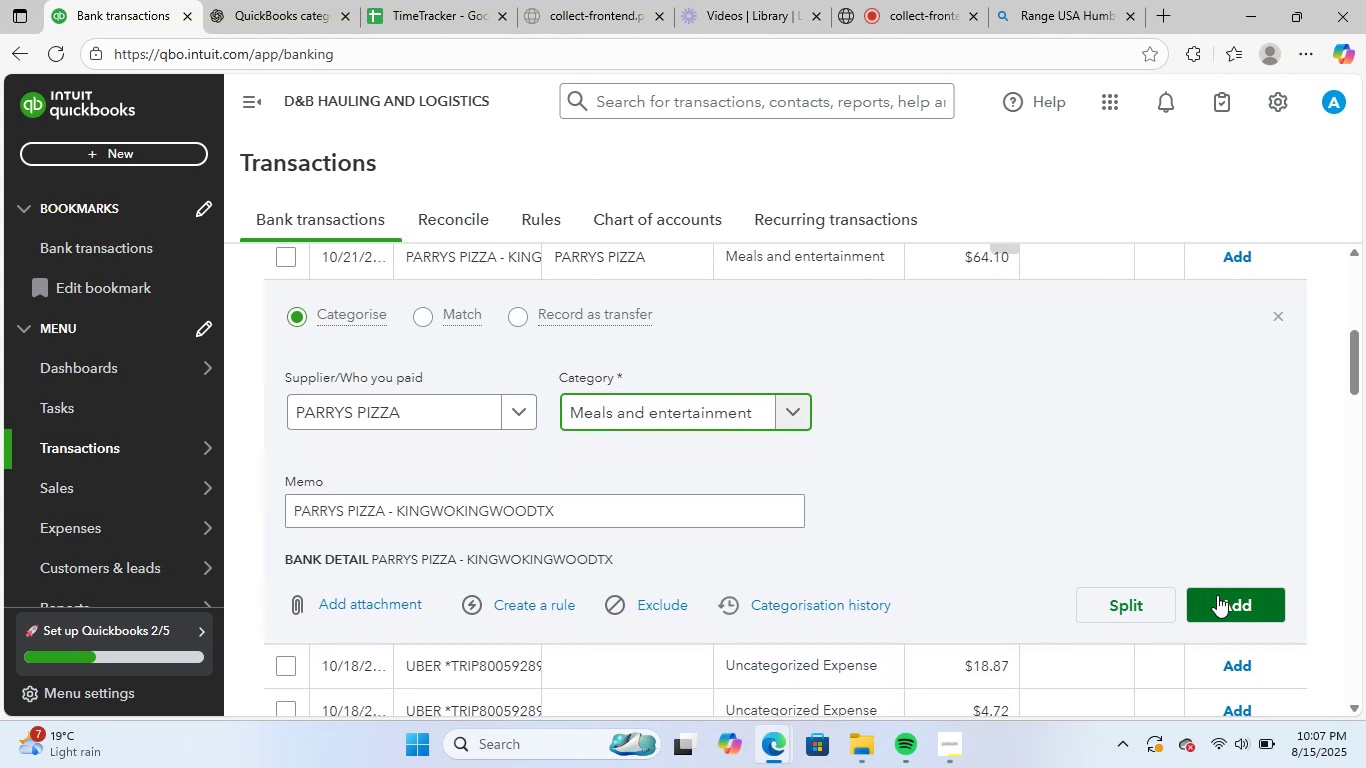 
left_click([1220, 596])
 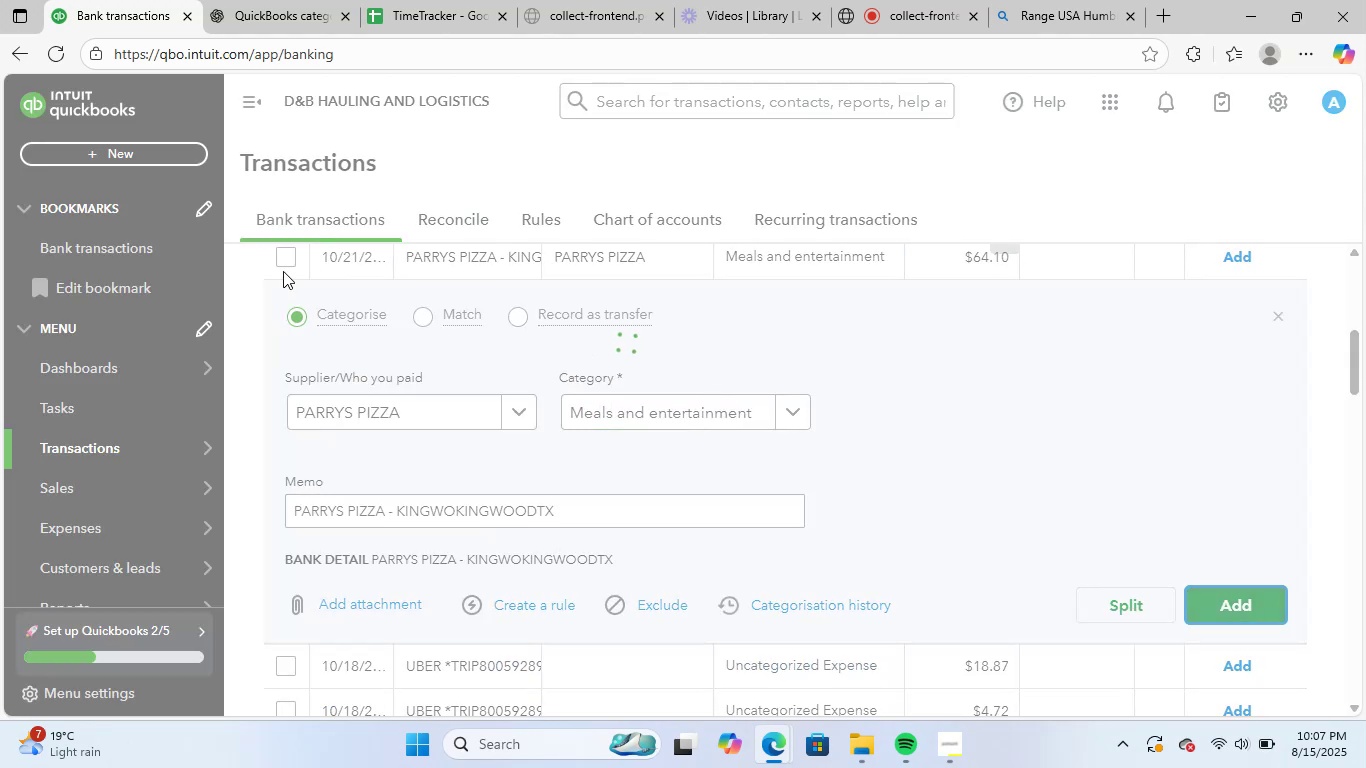 
scroll: coordinate [594, 476], scroll_direction: up, amount: 2.0
 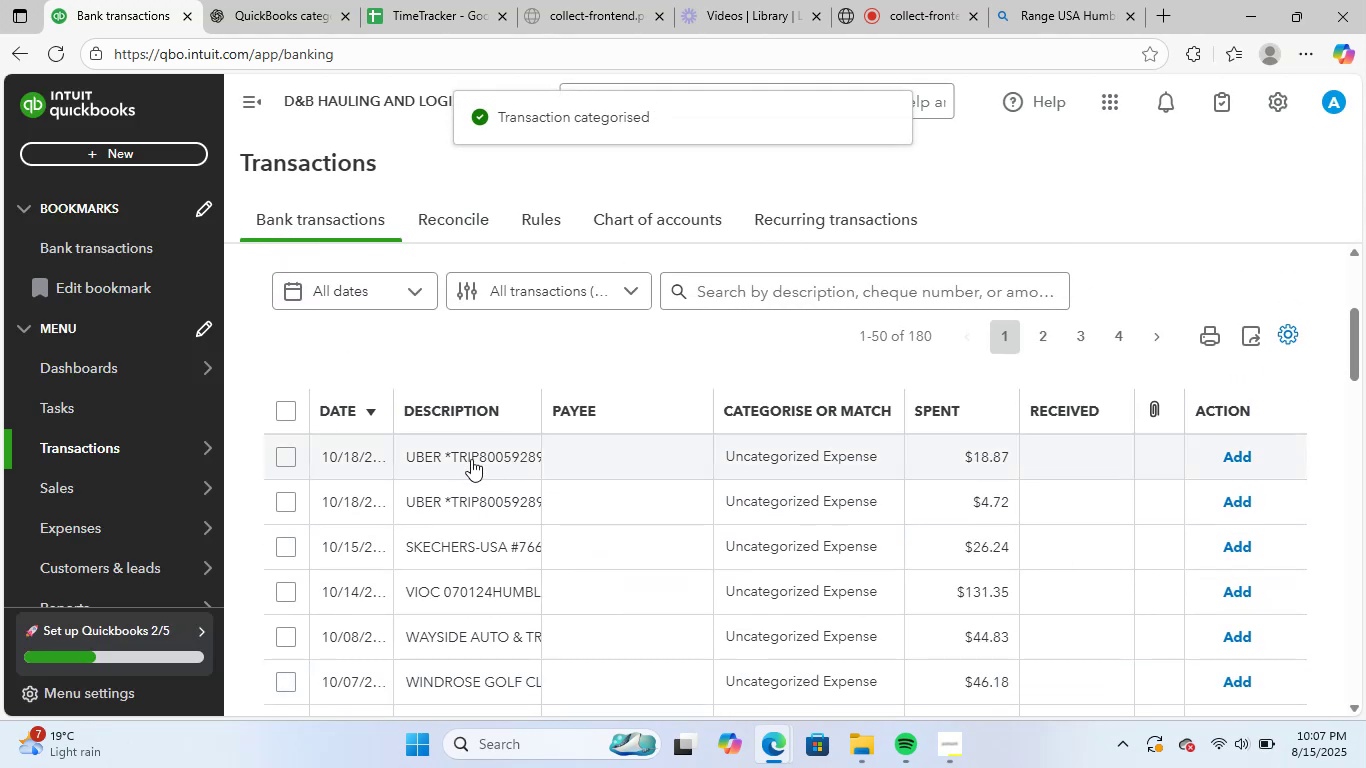 
left_click([458, 456])
 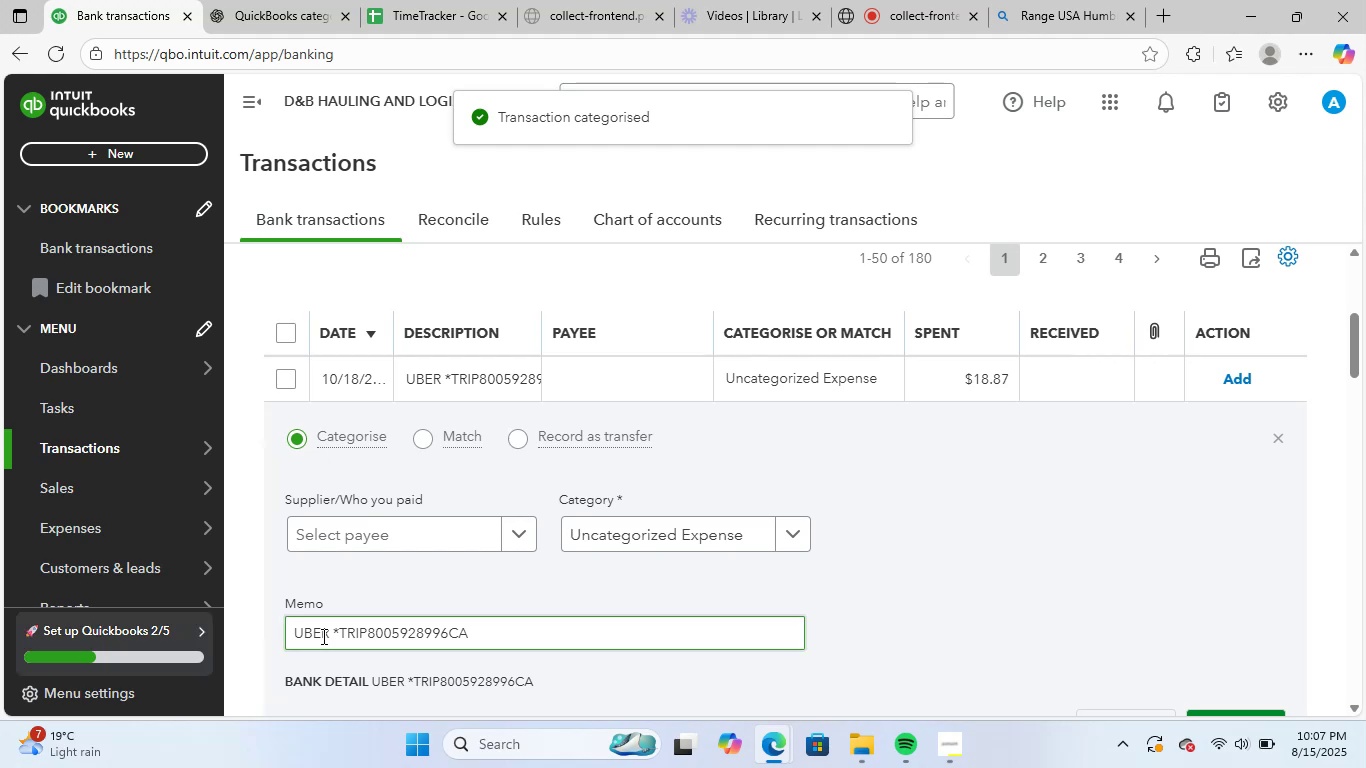 
left_click_drag(start_coordinate=[328, 641], to_coordinate=[280, 642])
 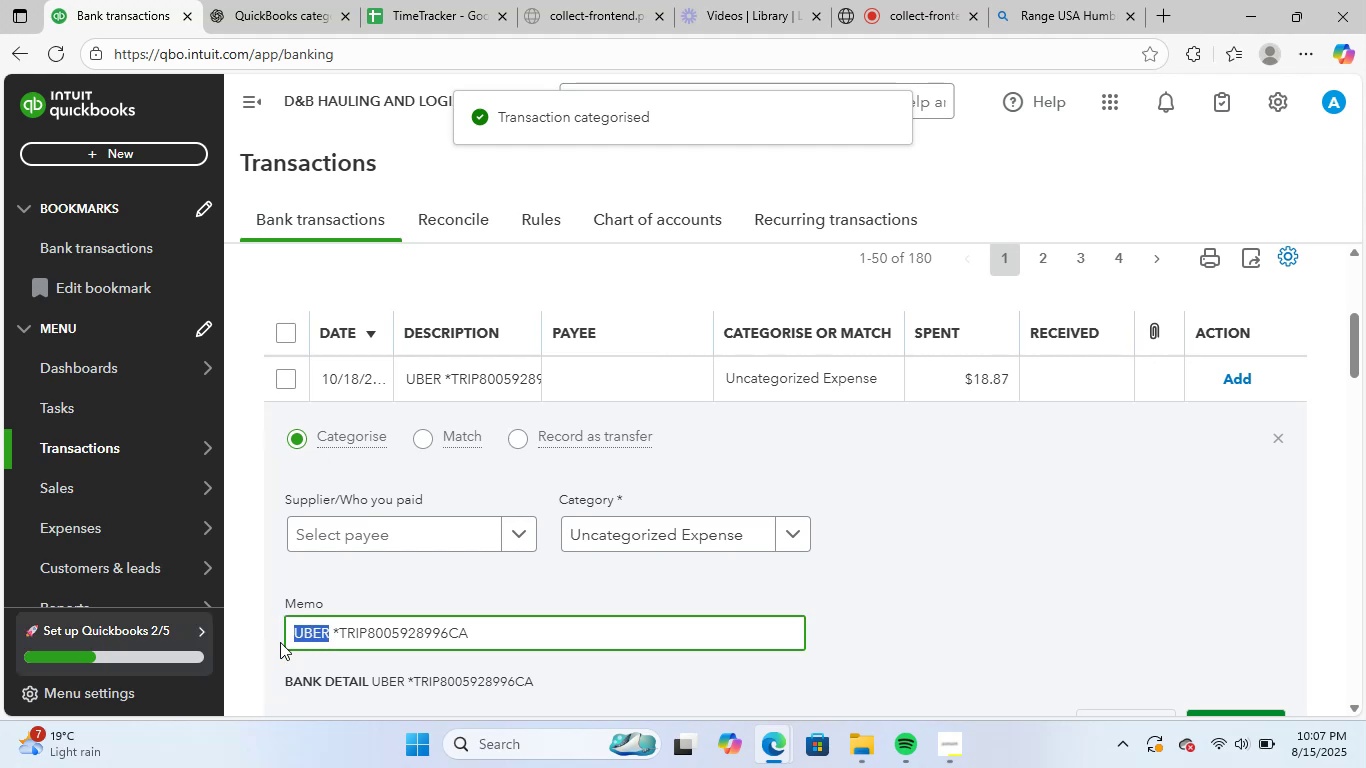 
key(Control+C)
 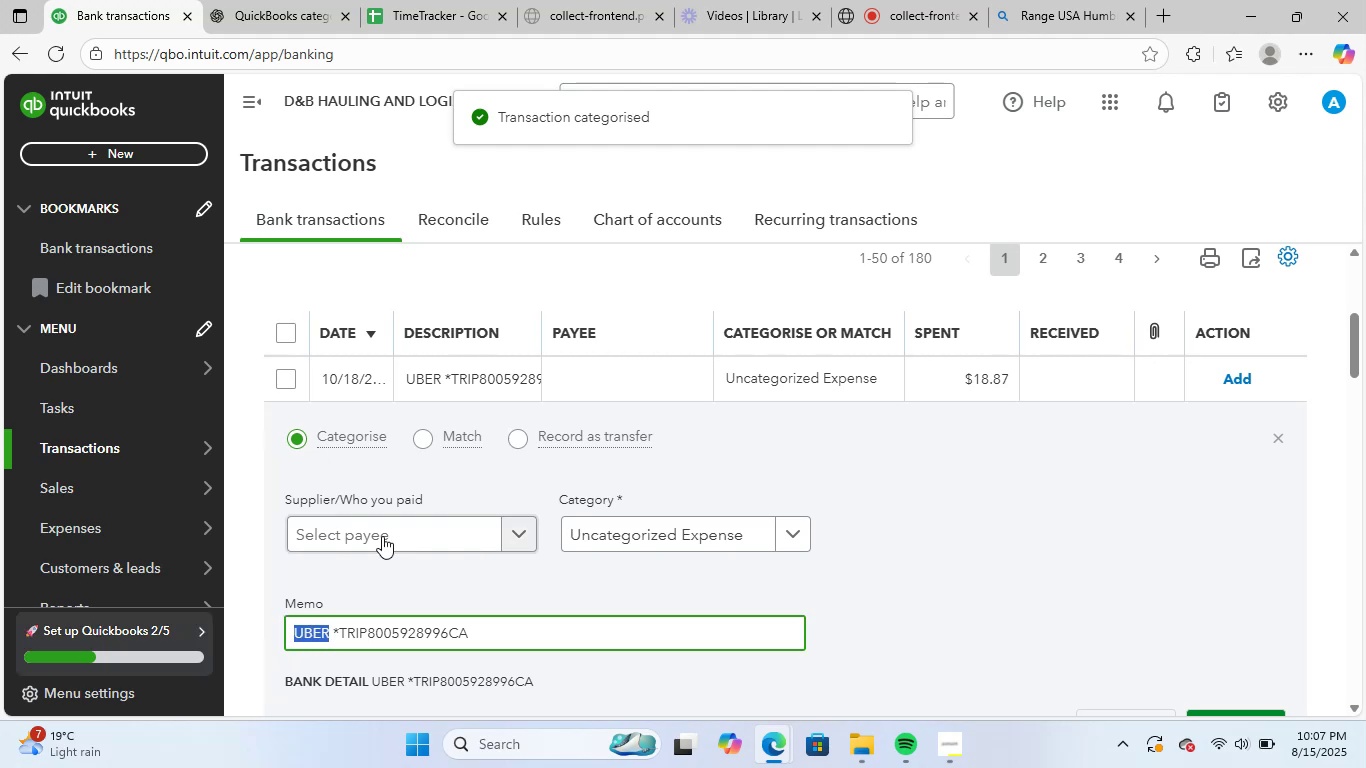 
left_click([386, 532])
 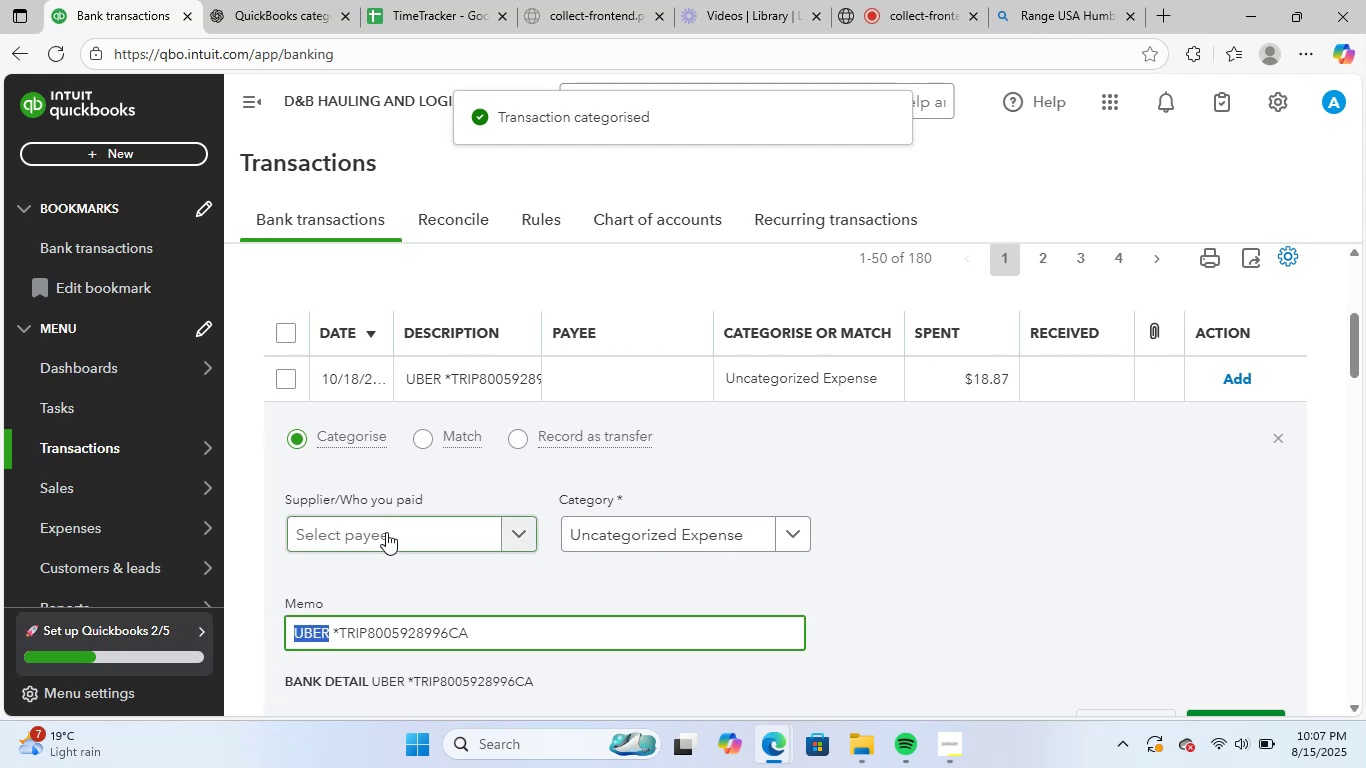 
key(Control+ControlLeft)
 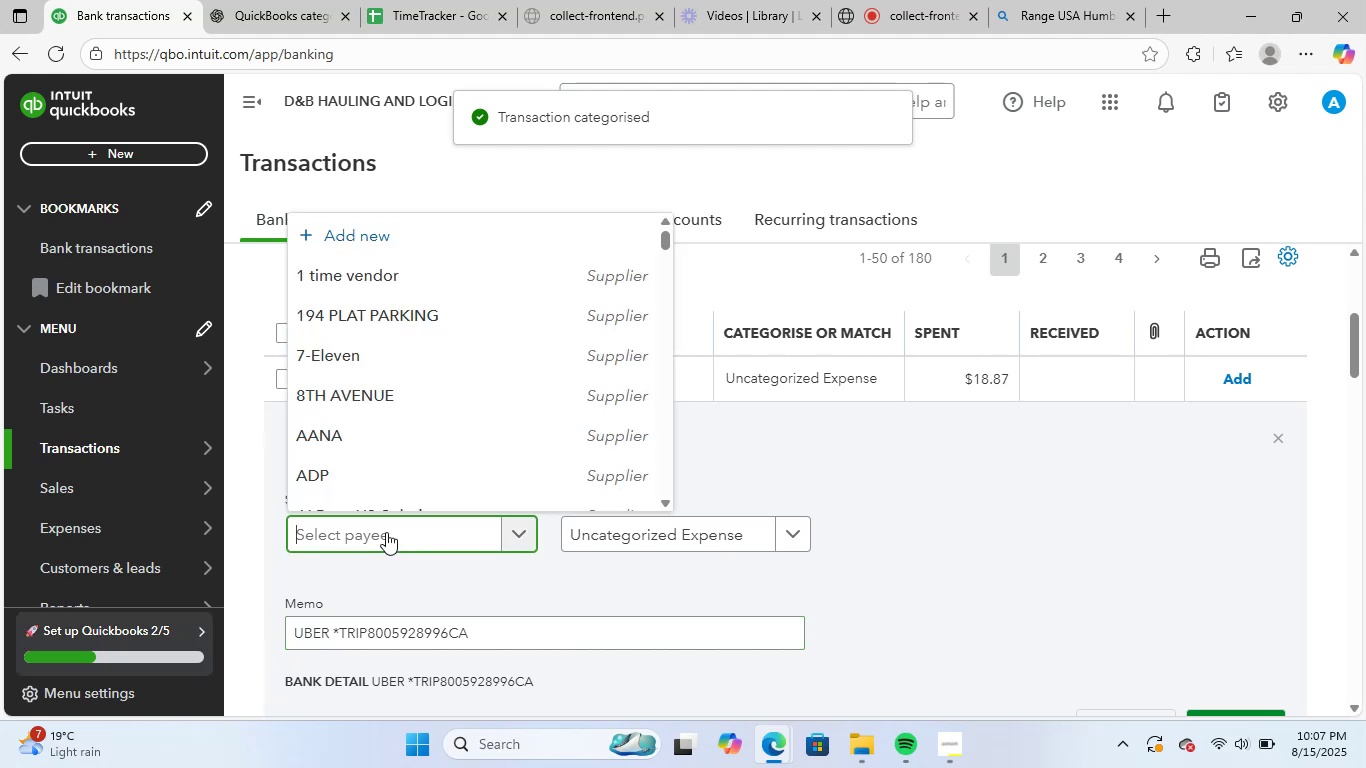 
key(Control+V)
 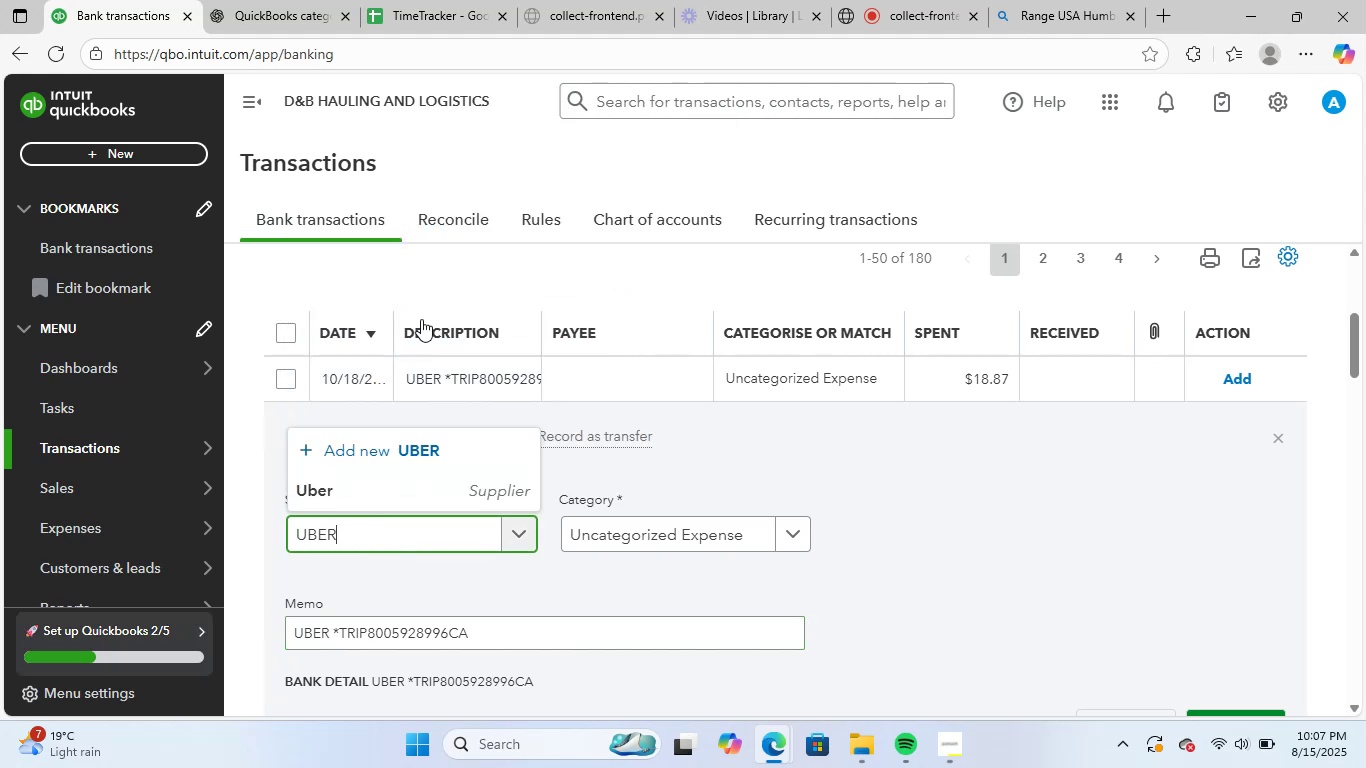 
left_click([413, 497])
 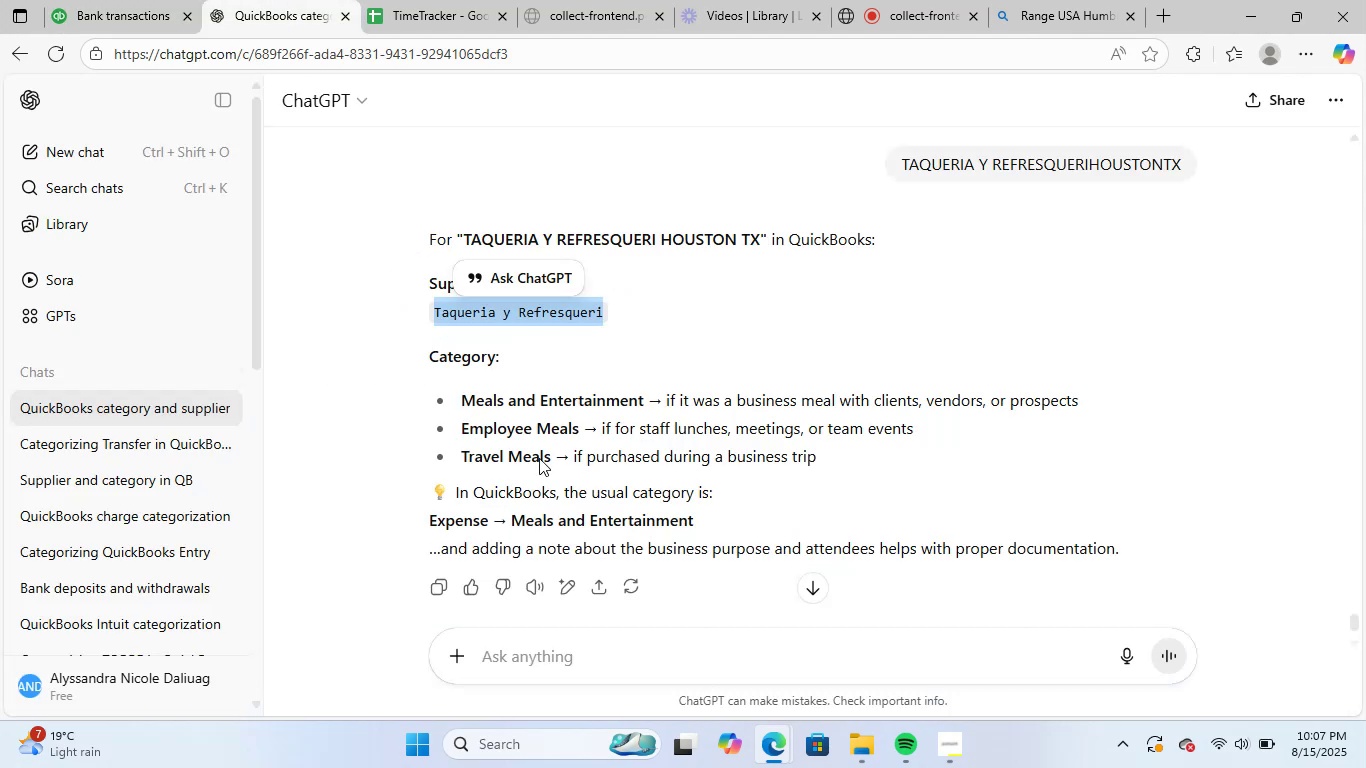 
left_click([618, 636])
 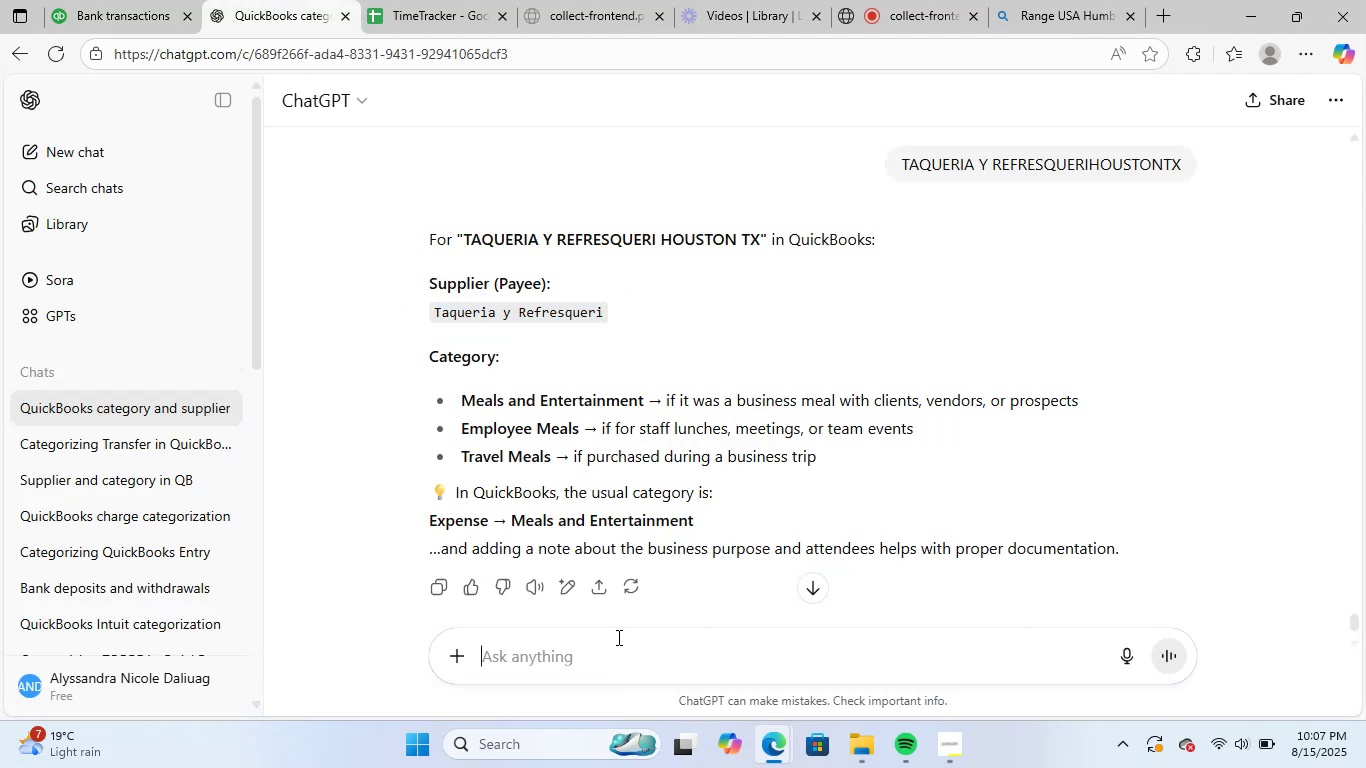 
type(uber)
key(NumpadEnter)
 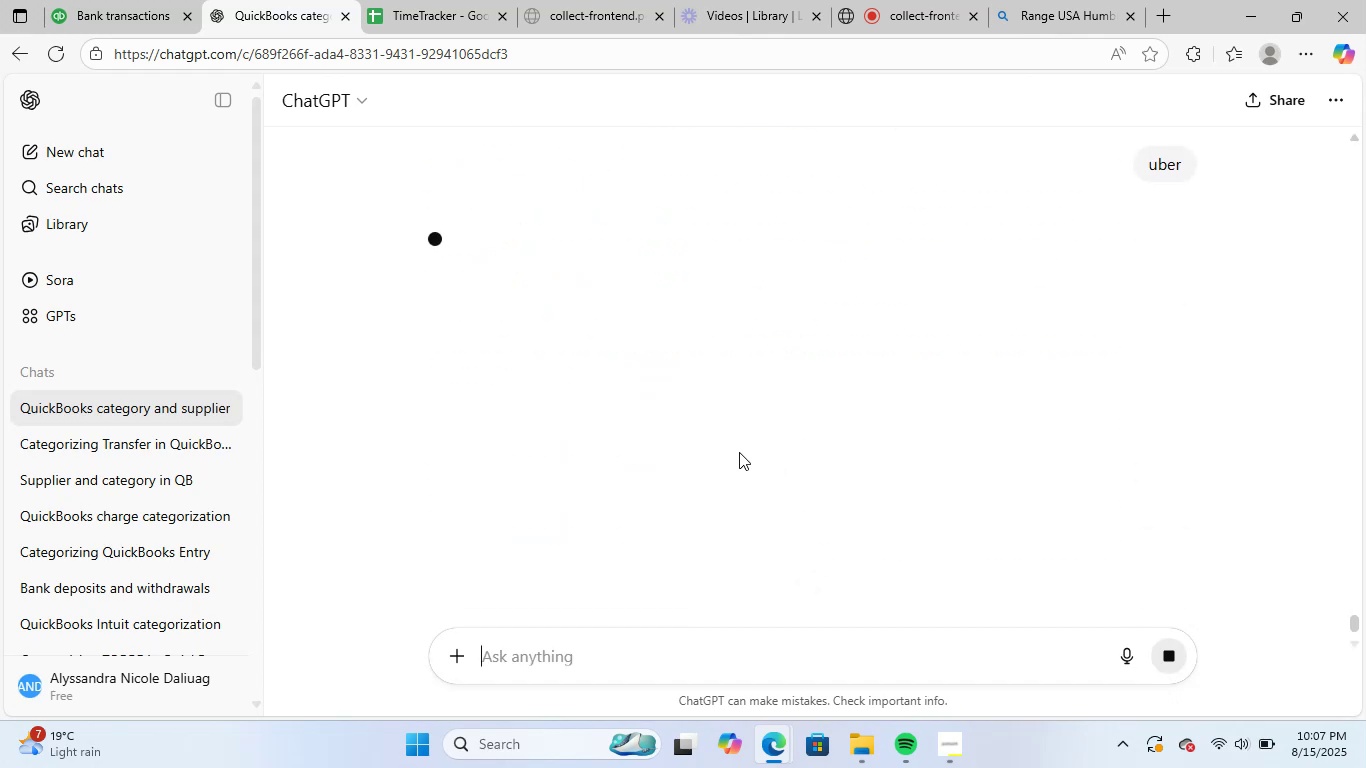 
wait(8.27)
 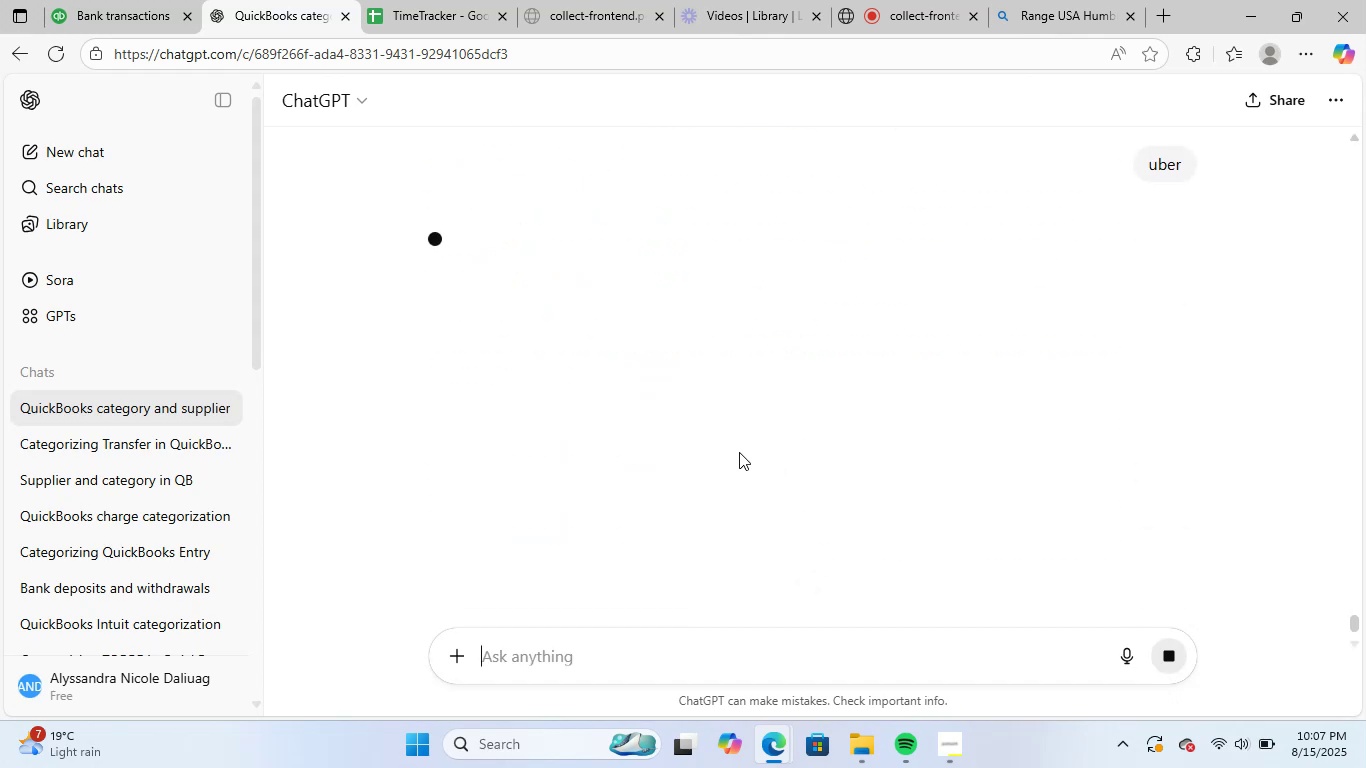 
left_click([151, 0])
 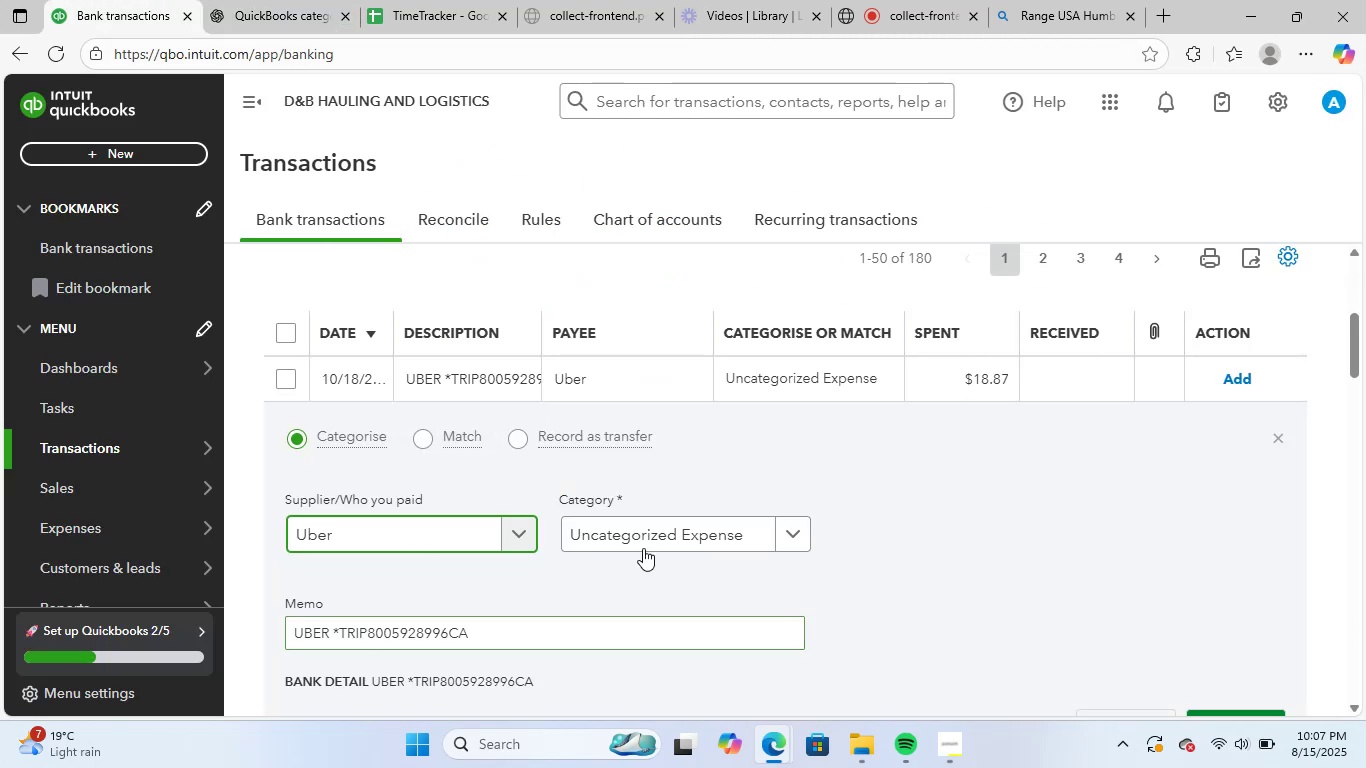 
left_click([647, 517])
 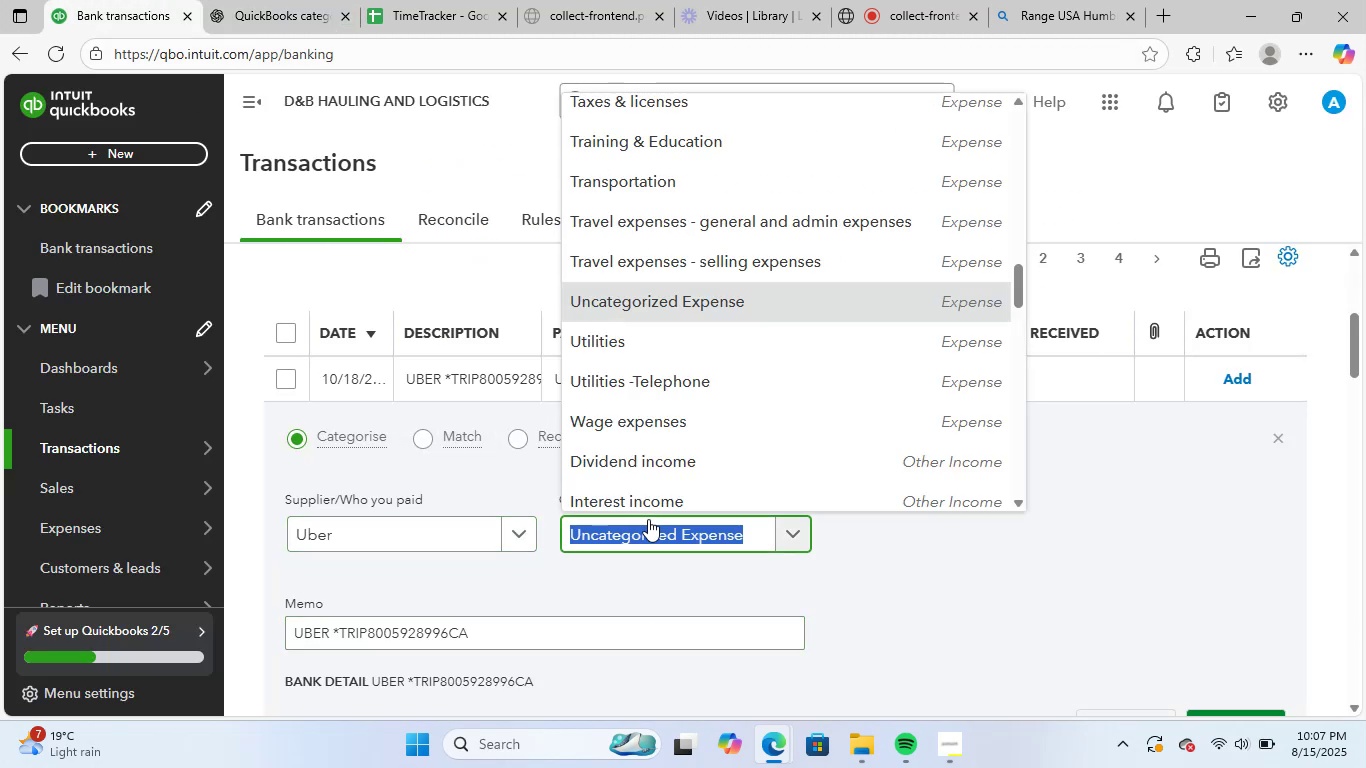 
type(trans)
 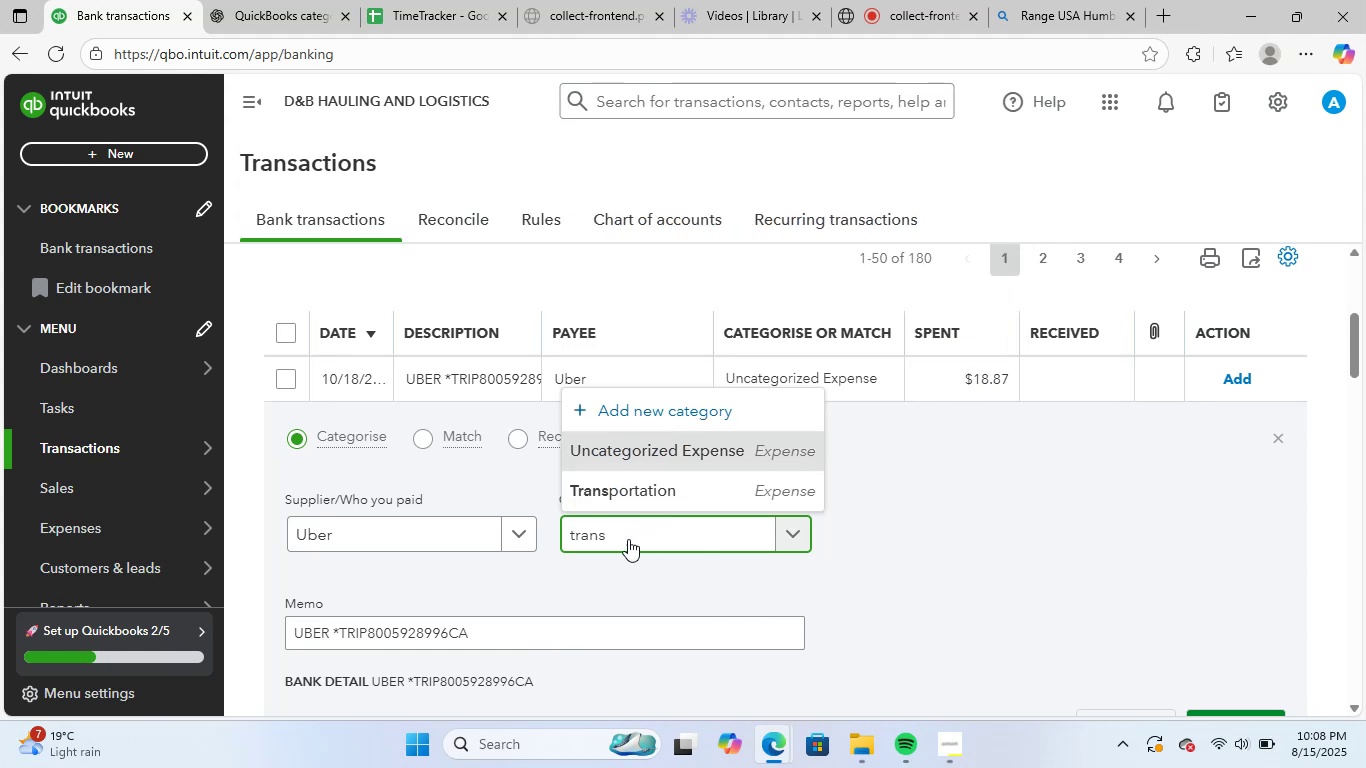 
left_click([676, 493])
 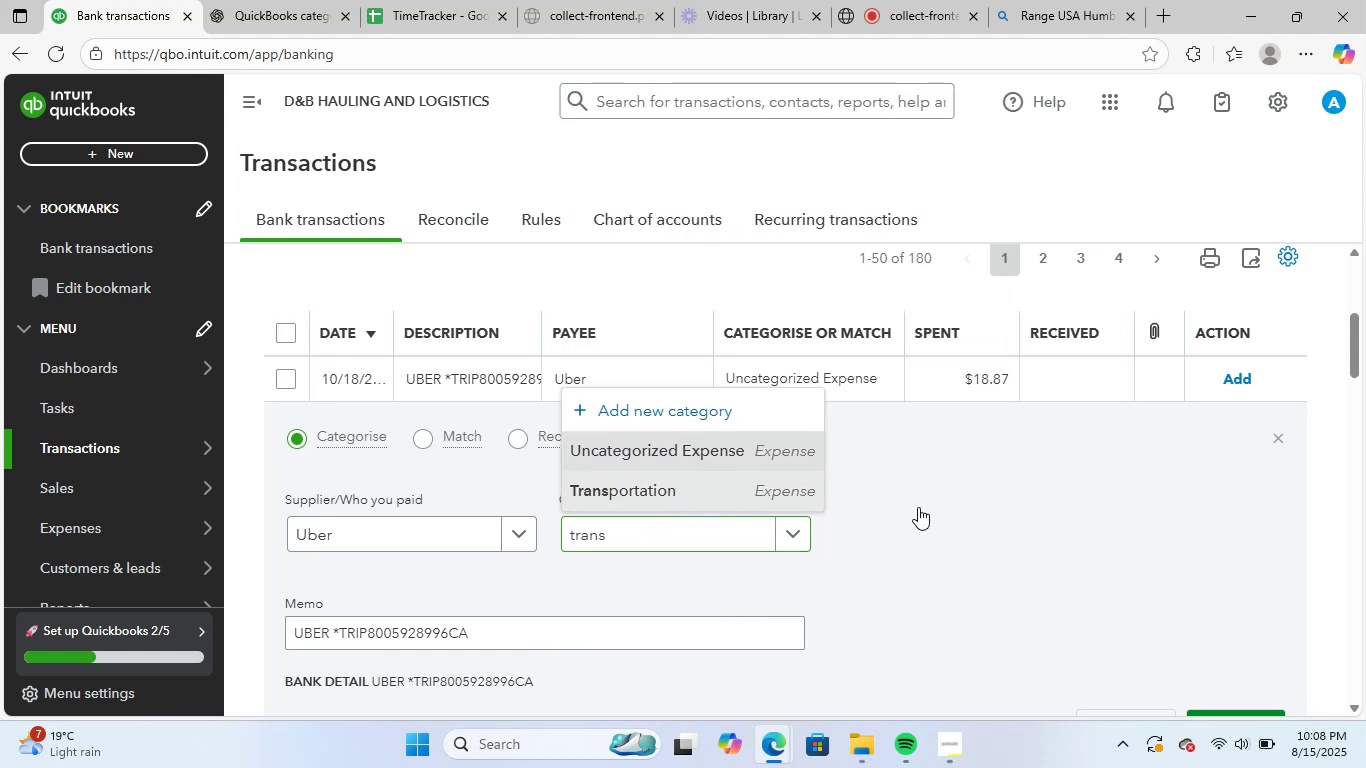 
scroll: coordinate [927, 507], scroll_direction: down, amount: 2.0
 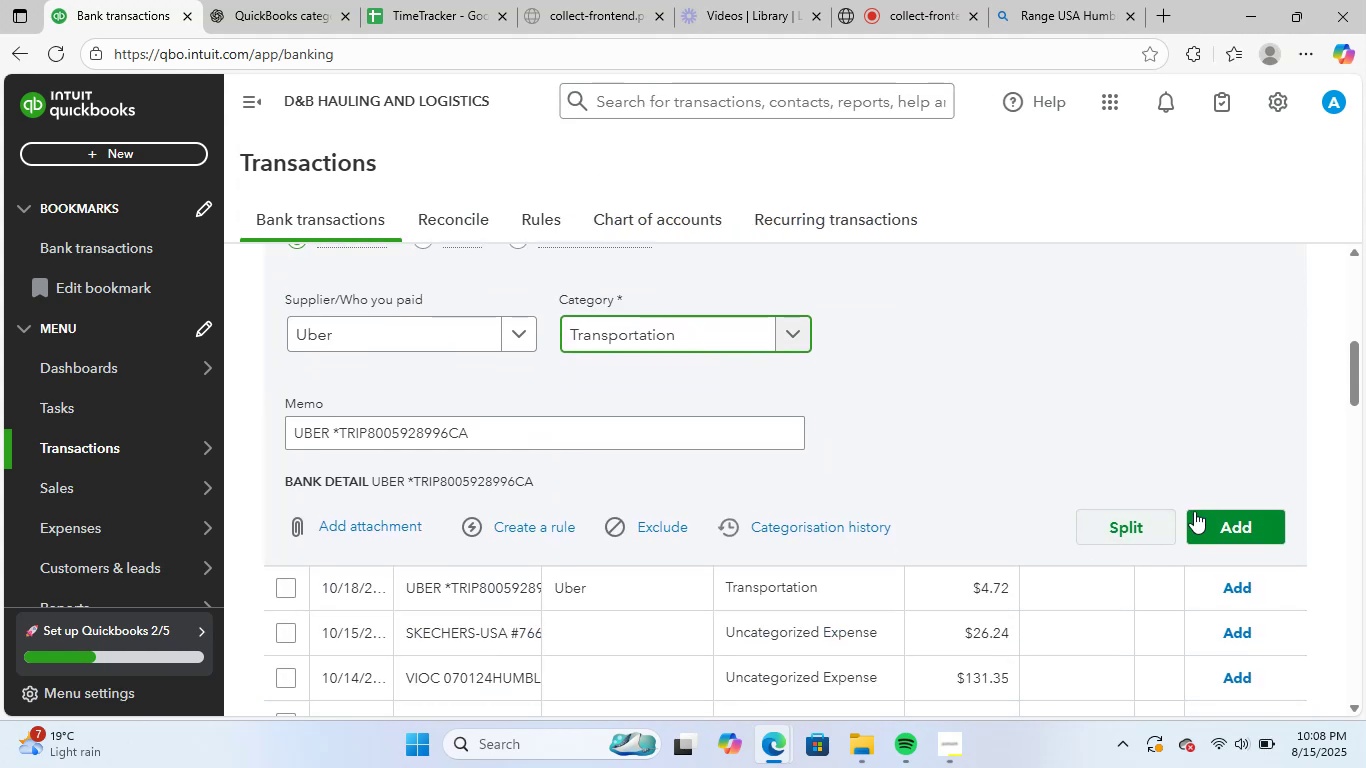 
left_click([1224, 522])
 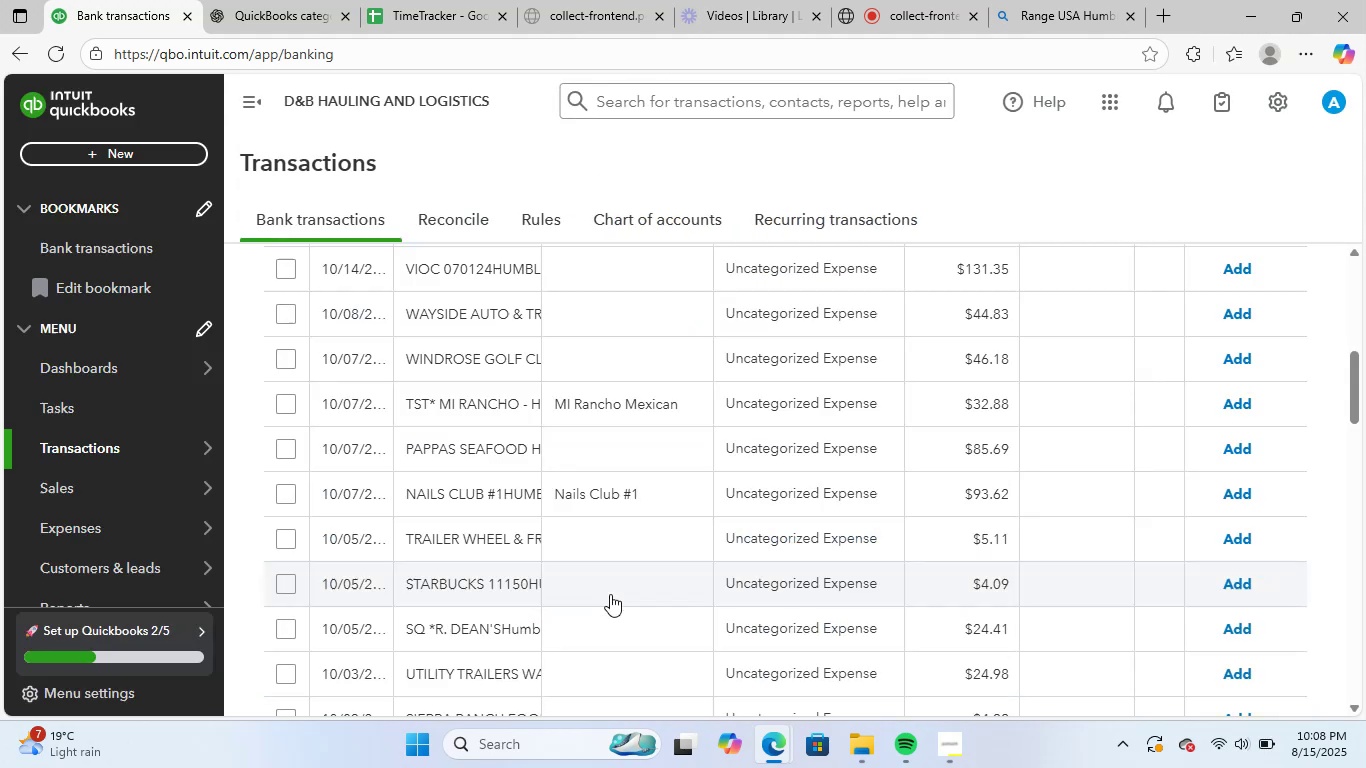 
scroll: coordinate [747, 527], scroll_direction: up, amount: 2.0
 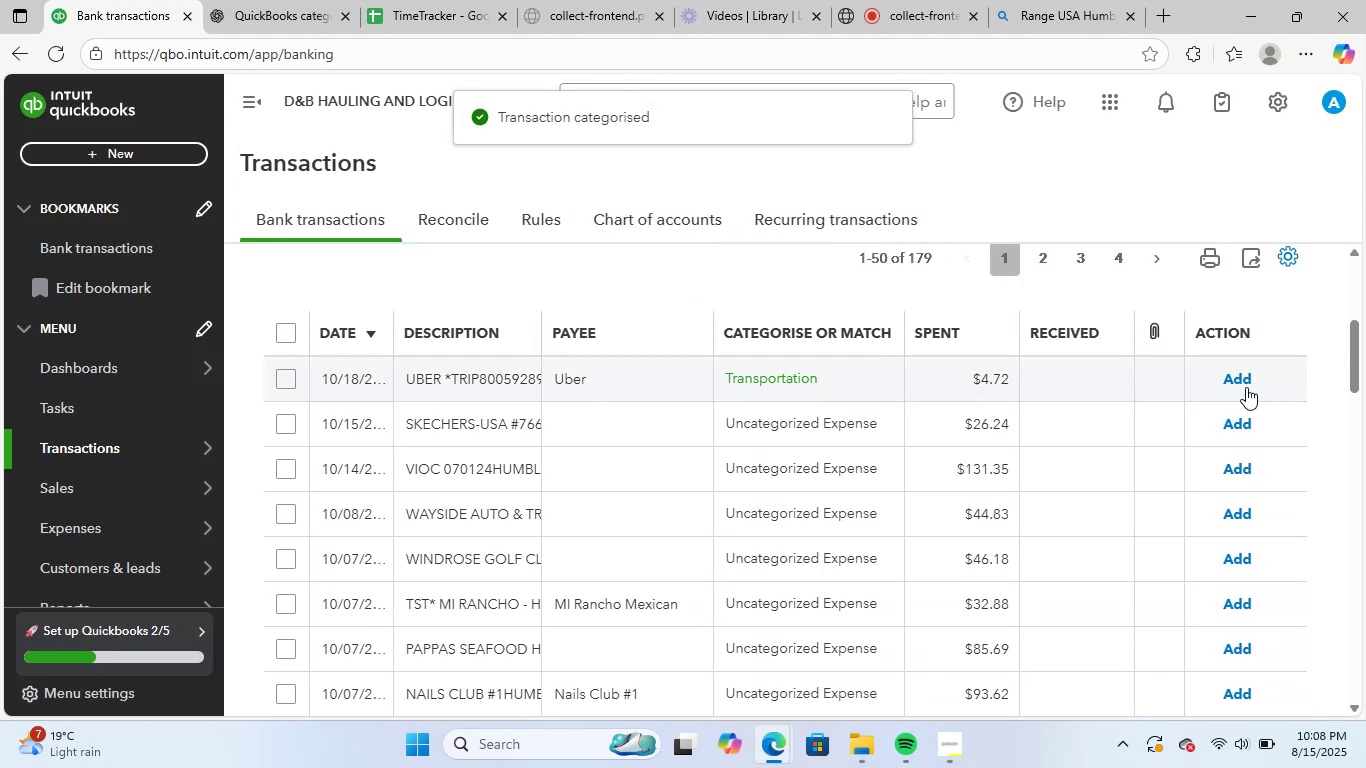 
left_click([1247, 384])
 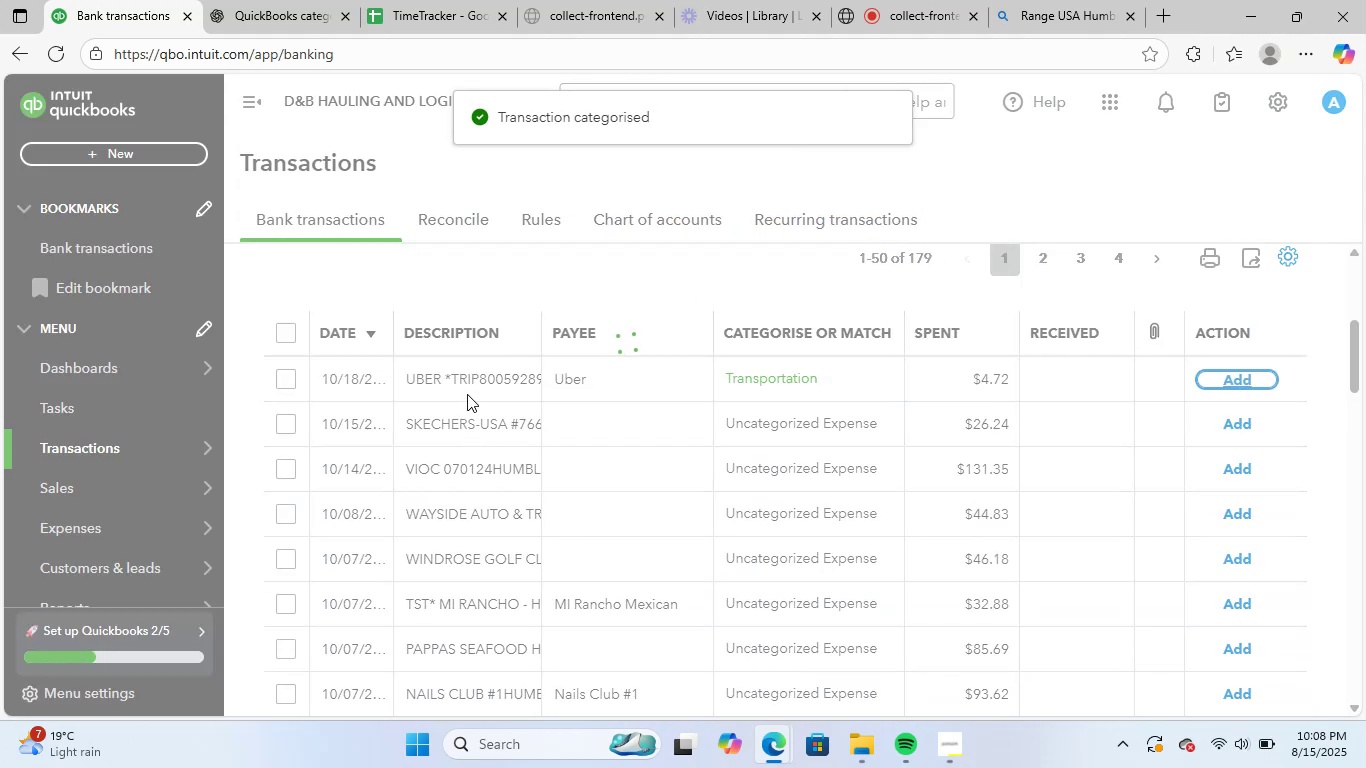 
left_click([473, 387])
 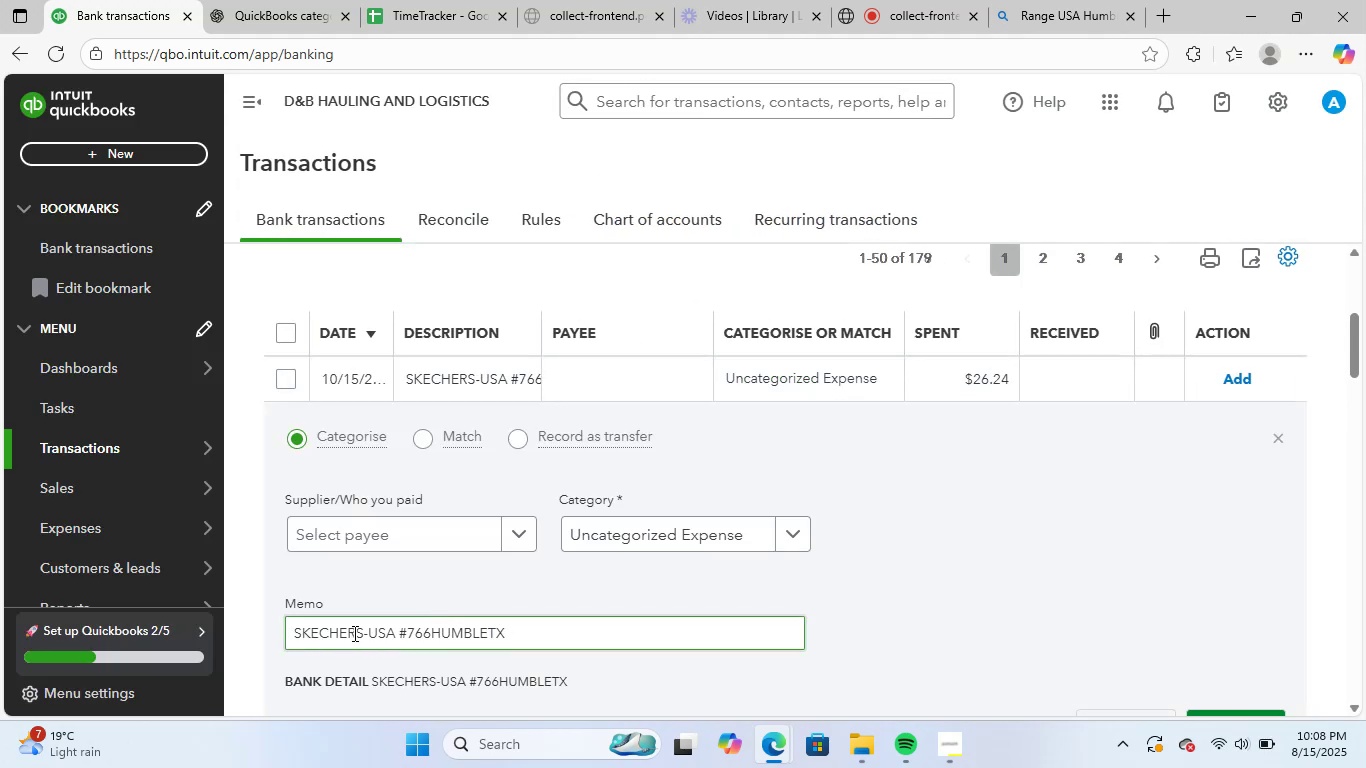 
left_click_drag(start_coordinate=[362, 632], to_coordinate=[243, 624])
 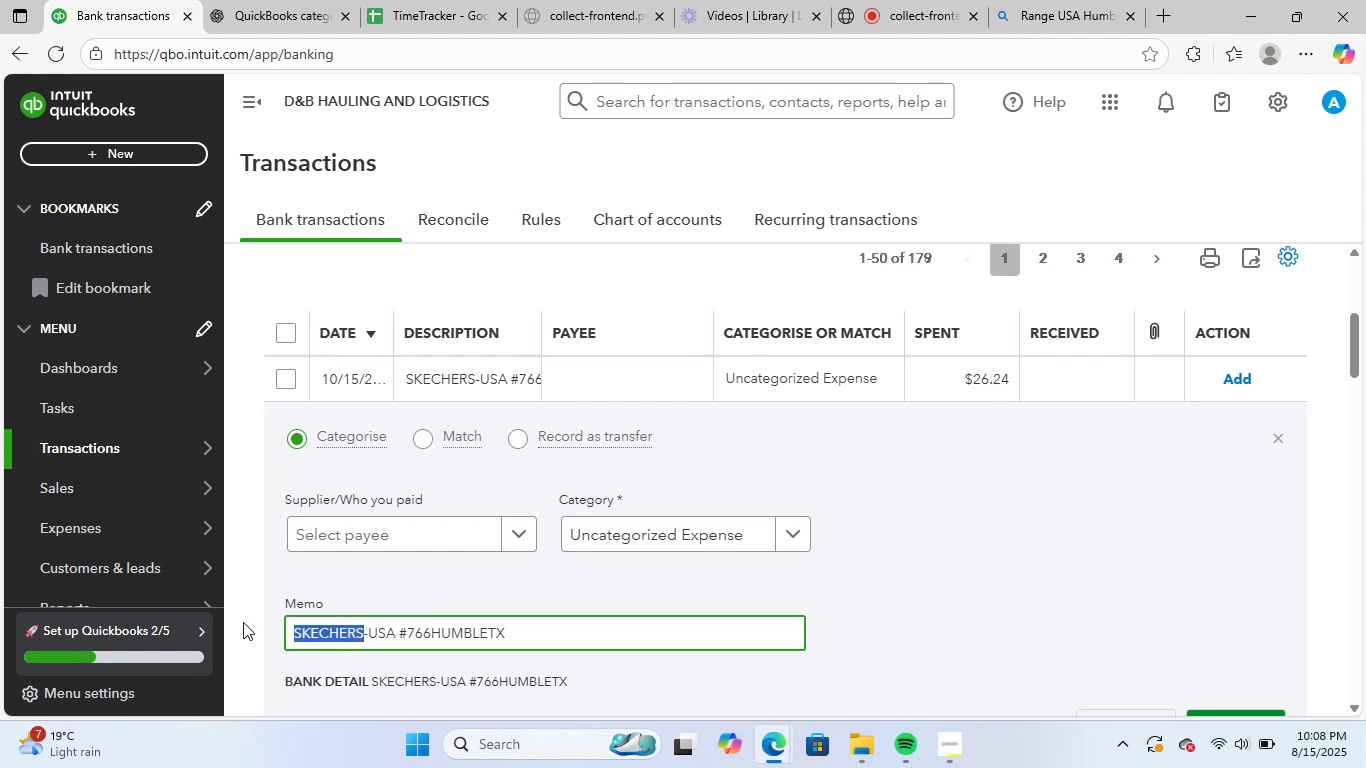 
key(Control+ControlLeft)
 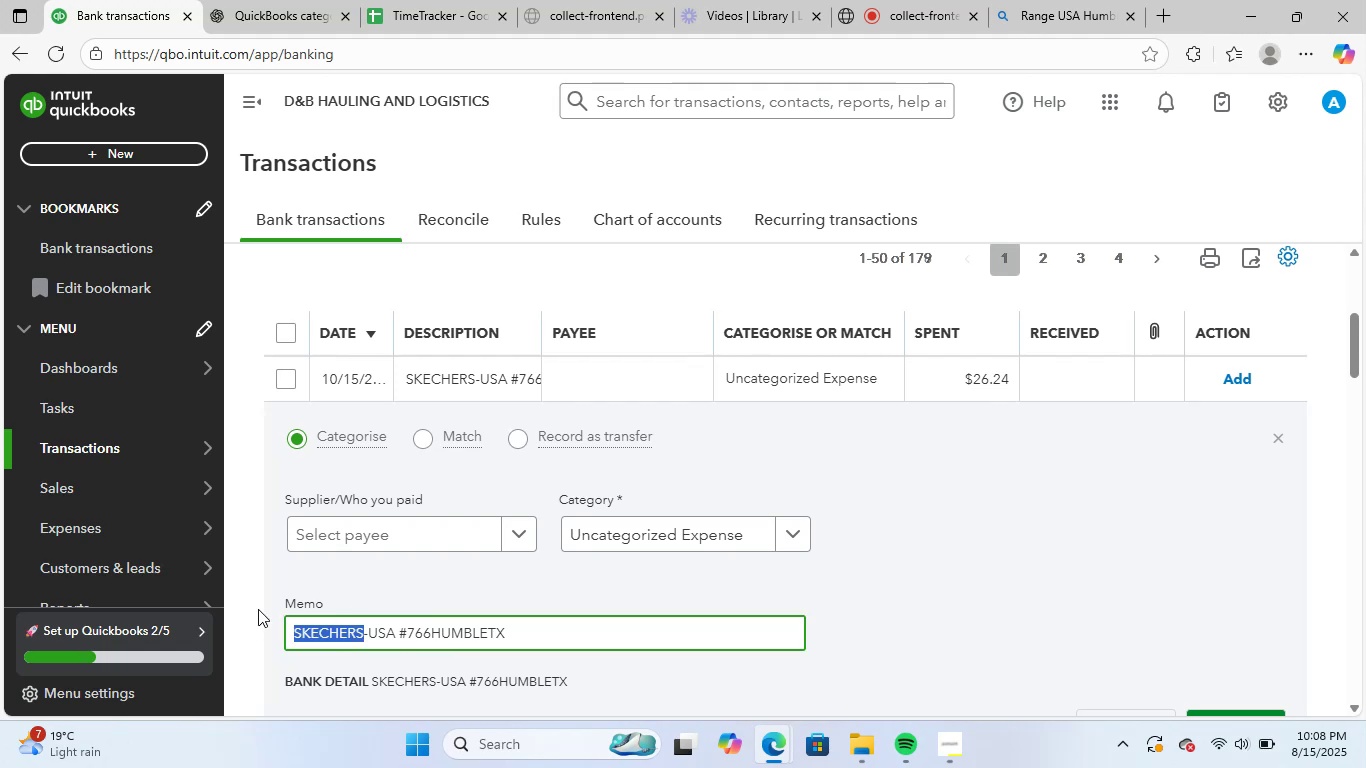 
key(Control+C)
 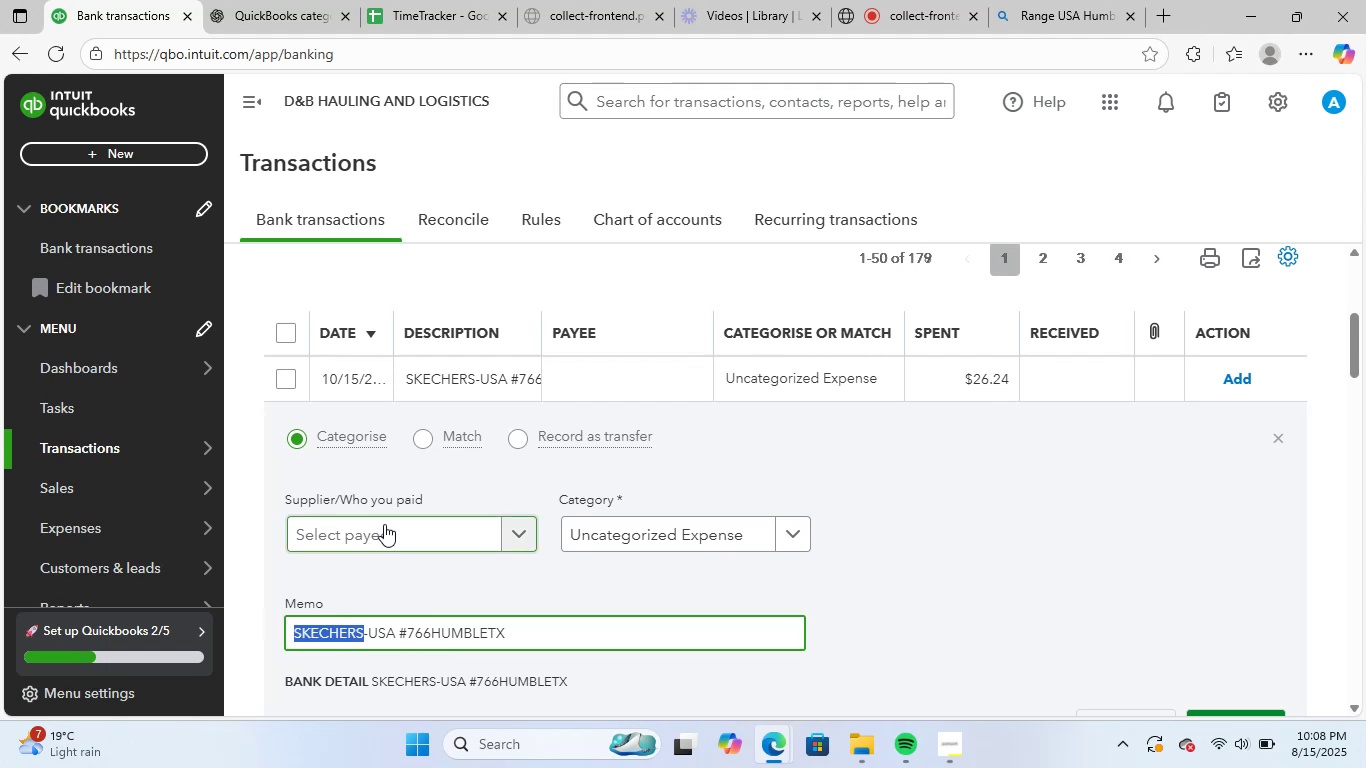 
left_click([384, 524])
 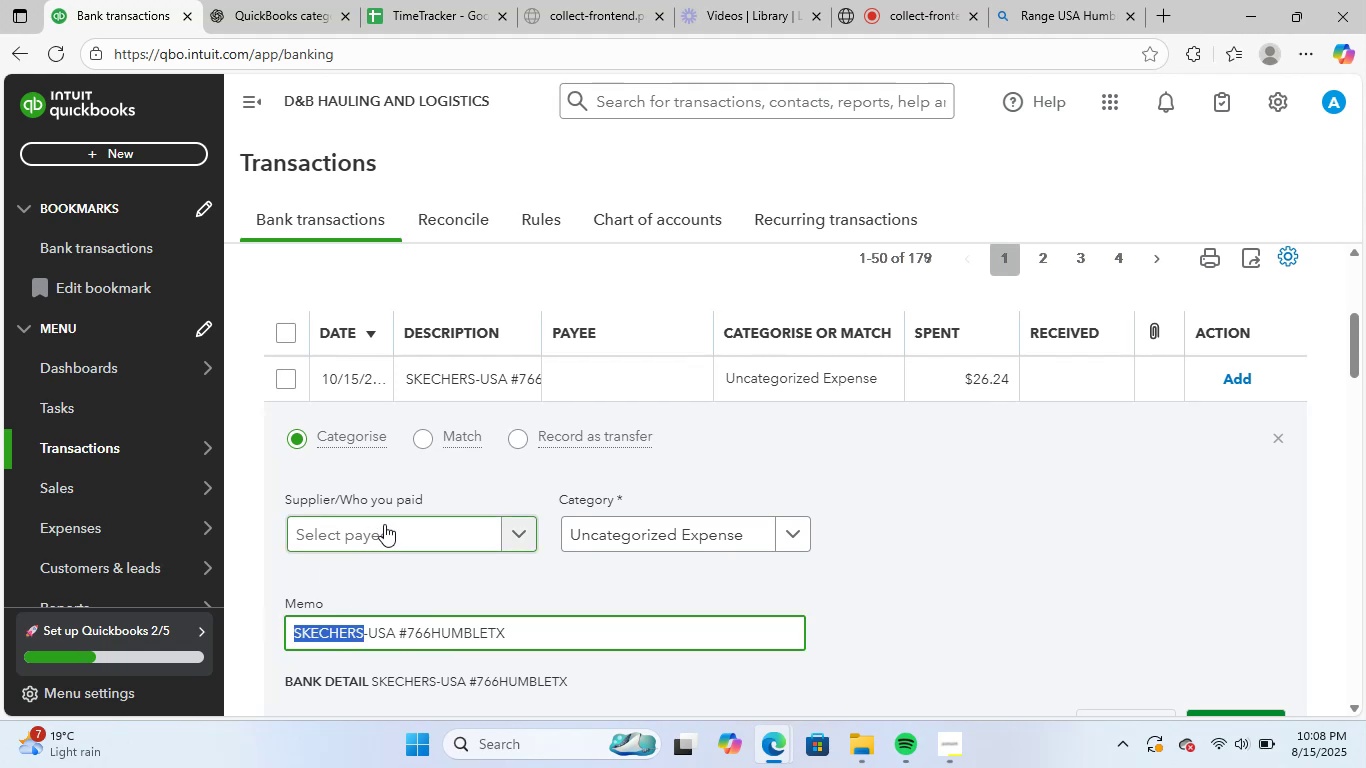 
key(Control+ControlLeft)
 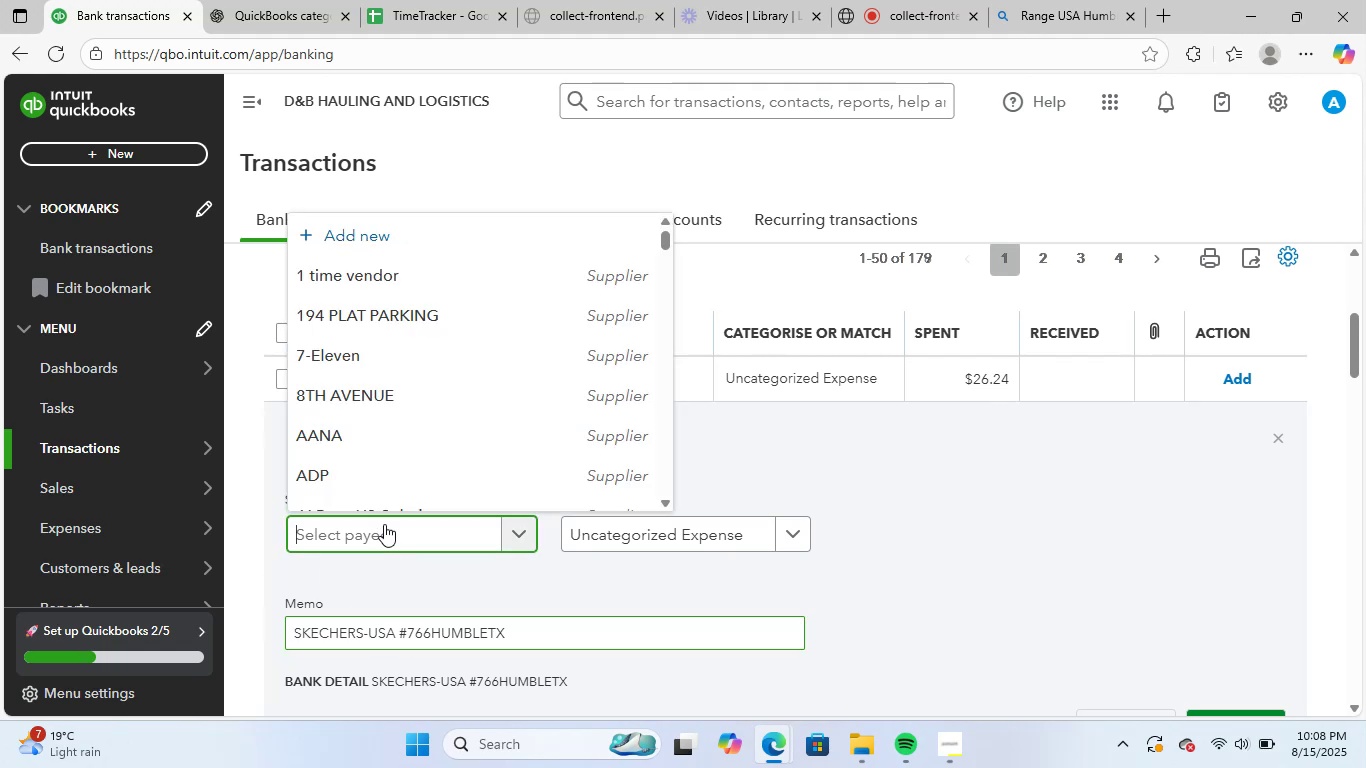 
key(Control+V)
 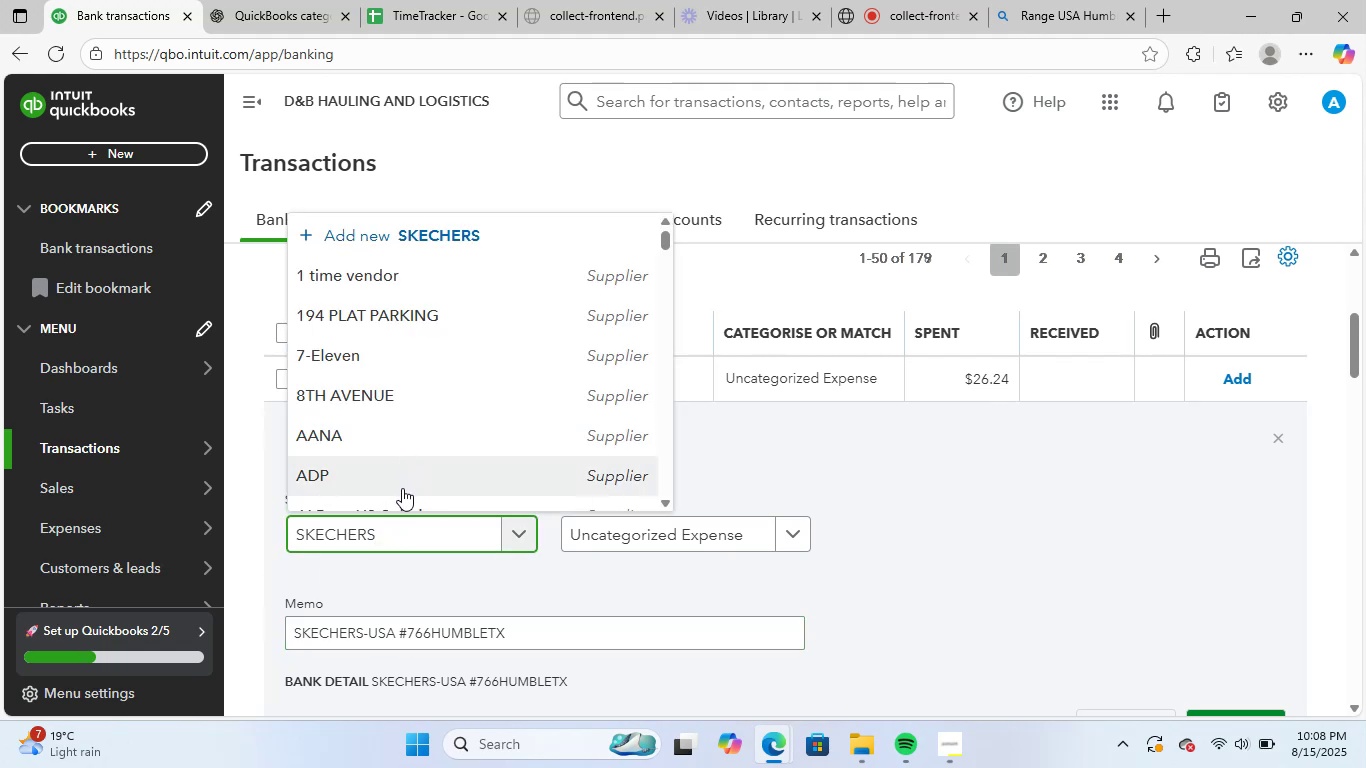 
left_click([402, 488])
 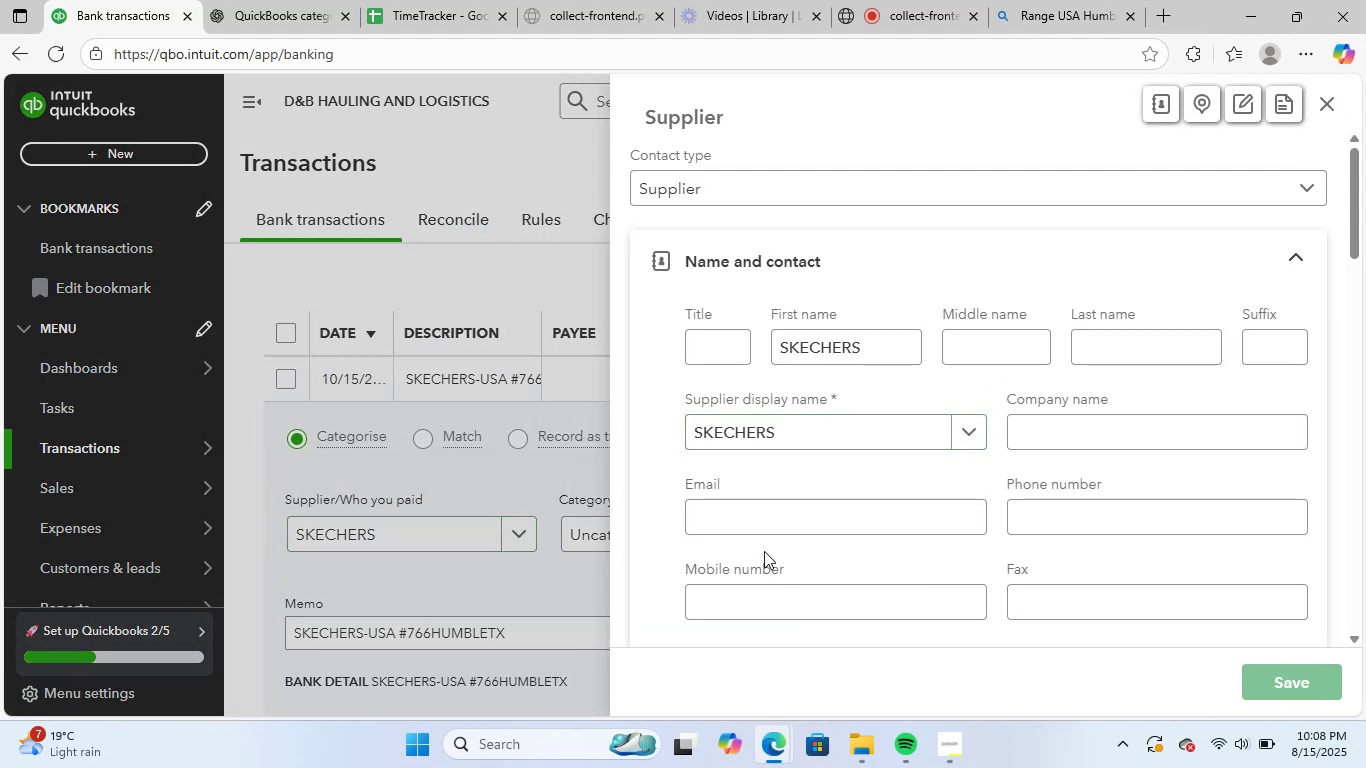 
left_click([632, 539])
 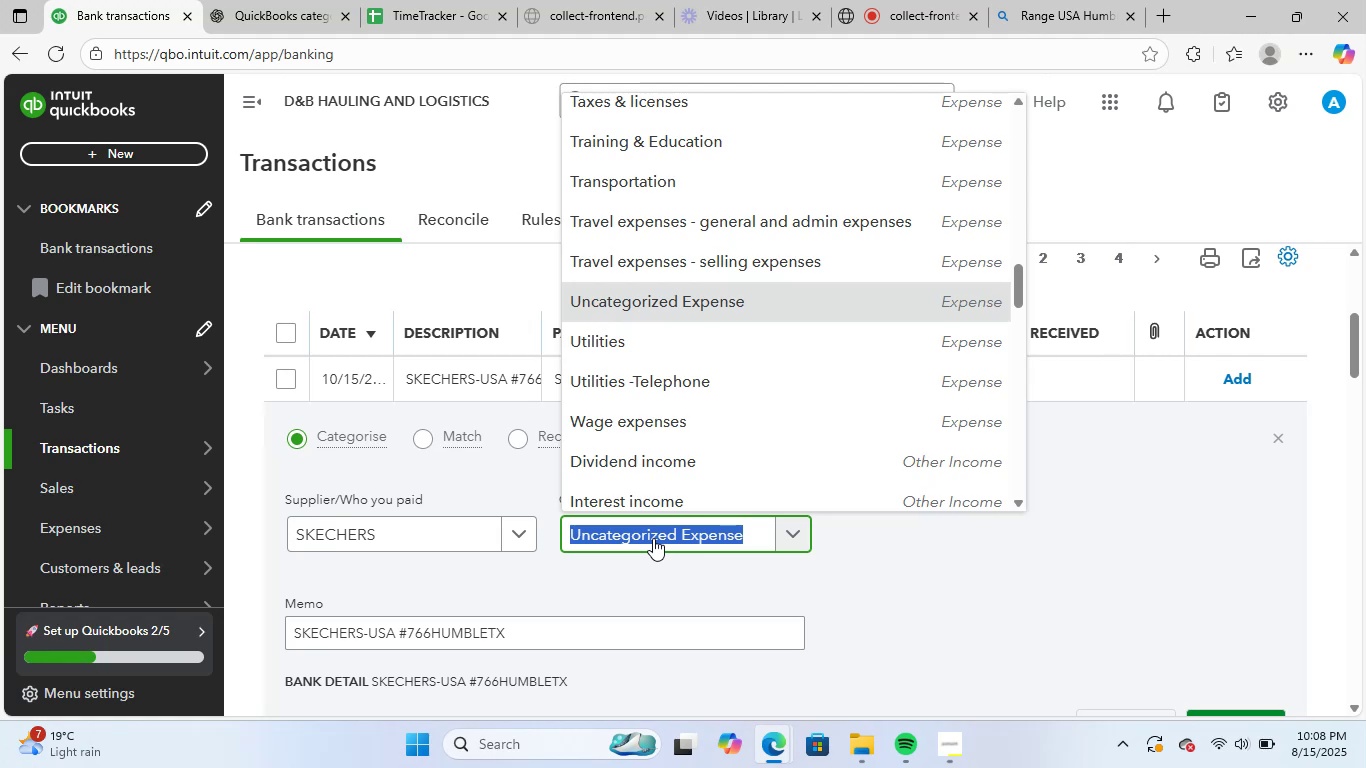 
type(m)
key(Backspace)
key(Backspace)
key(Backspace)
type(supp)
key(Backspace)
key(Backspace)
key(Backspace)
key(Backspace)
type(uncate)
 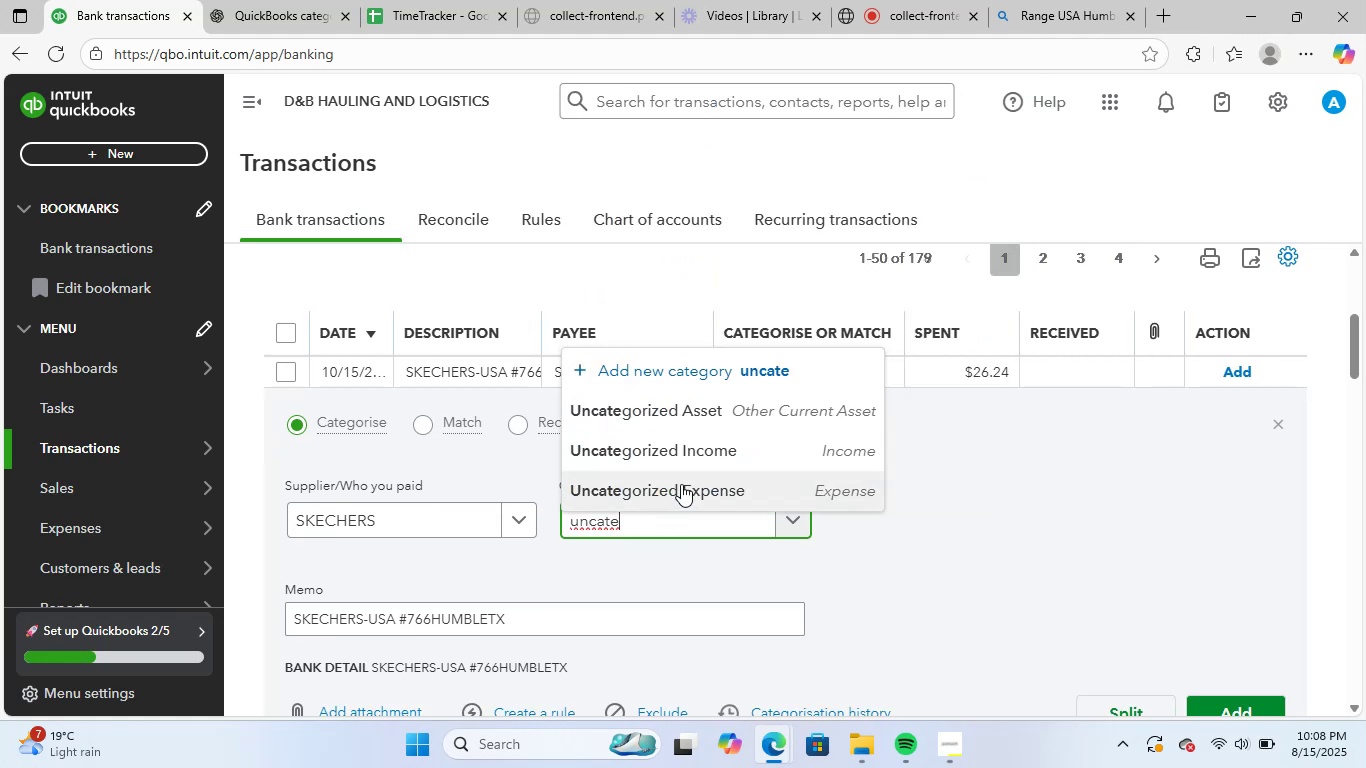 
scroll: coordinate [886, 539], scroll_direction: down, amount: 2.0
 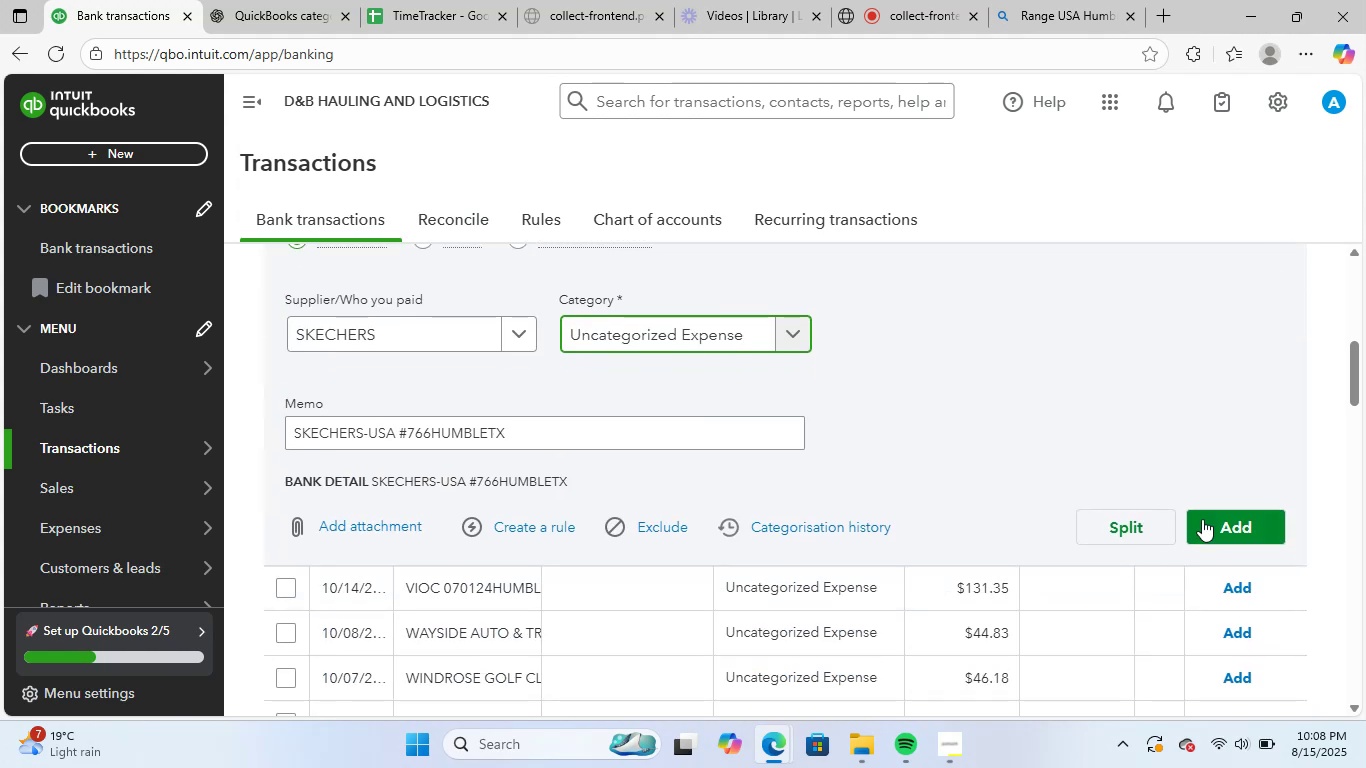 
left_click([1220, 509])
 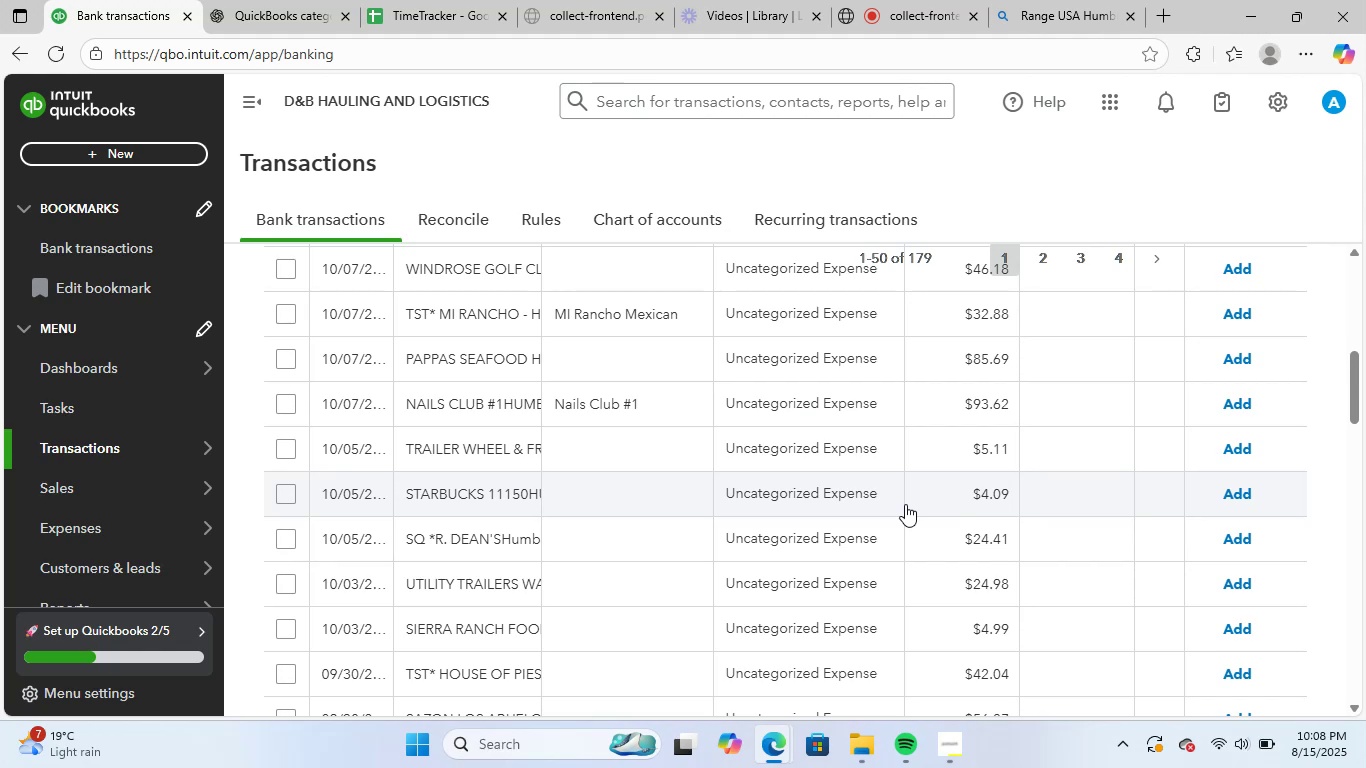 
wait(18.28)
 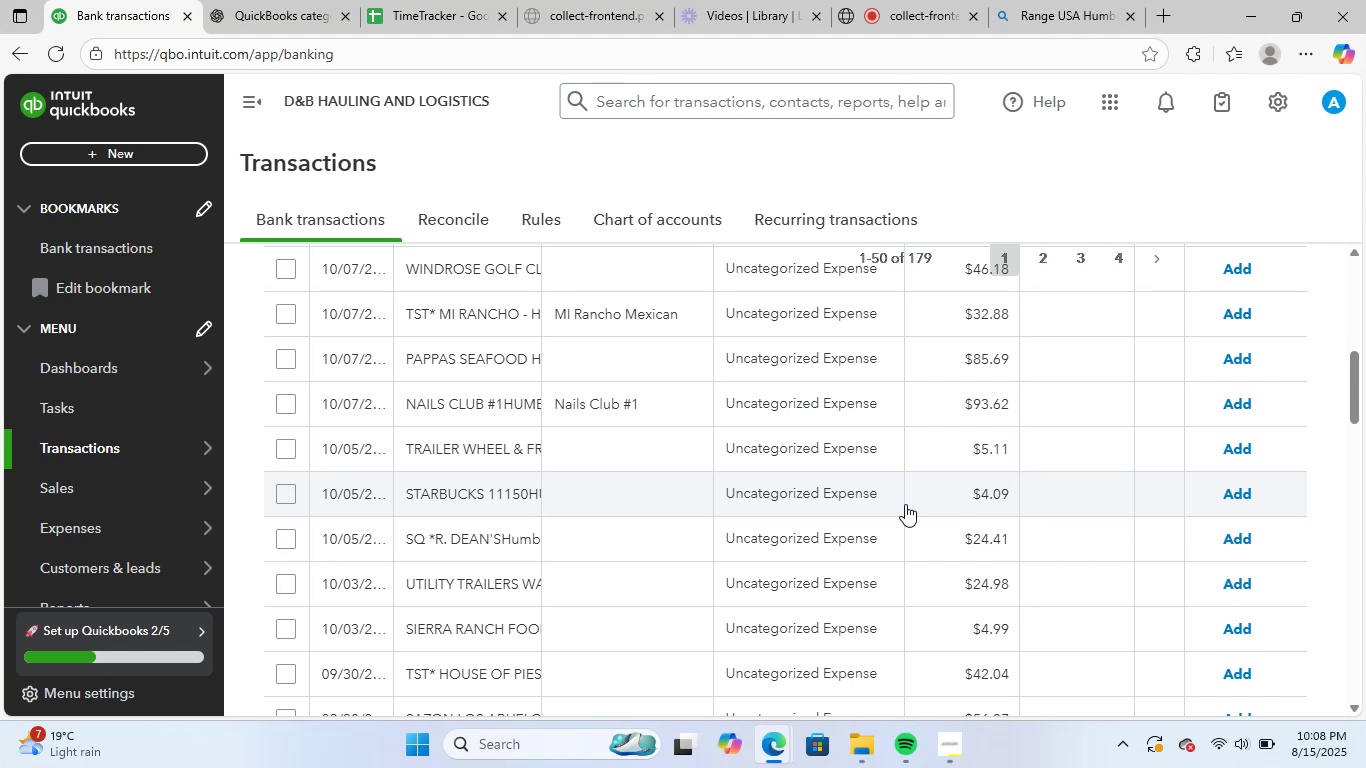 
scroll: coordinate [682, 359], scroll_direction: up, amount: 2.0
 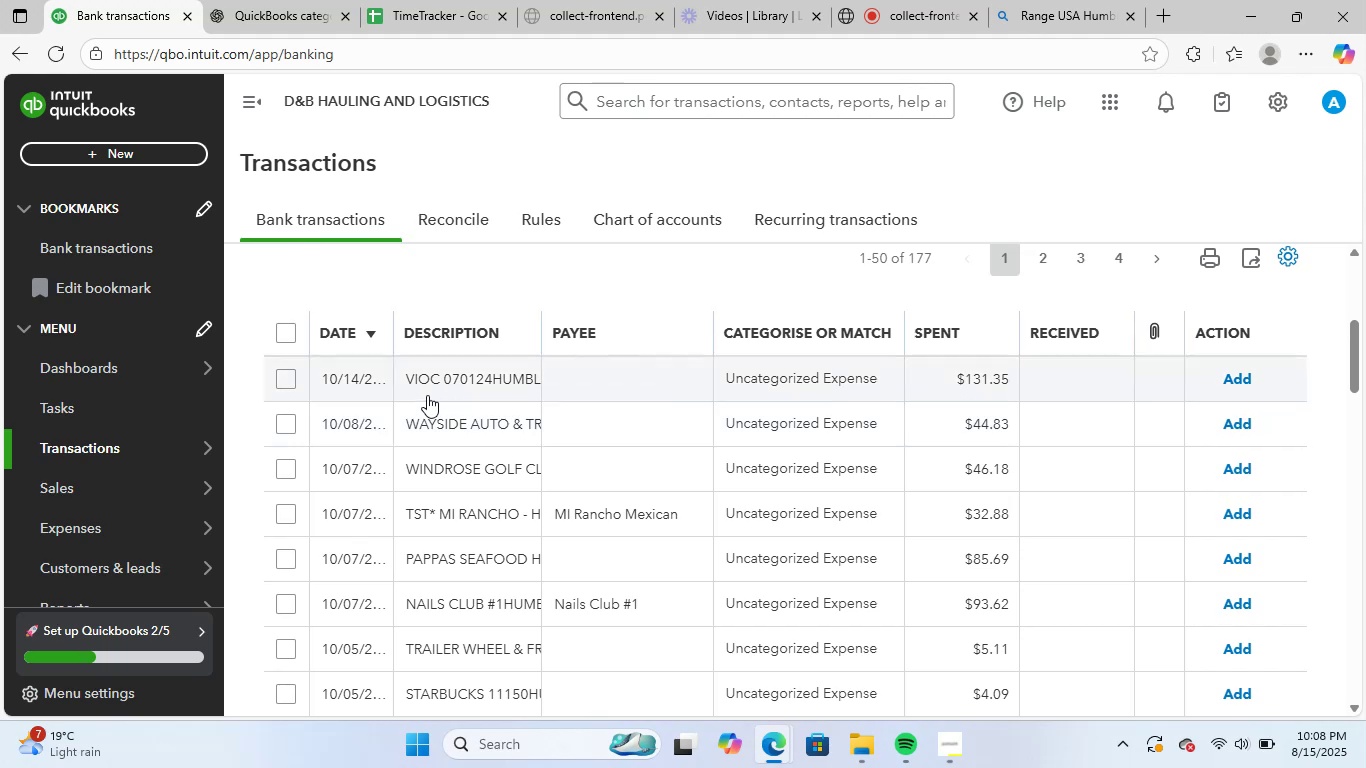 
left_click([429, 392])
 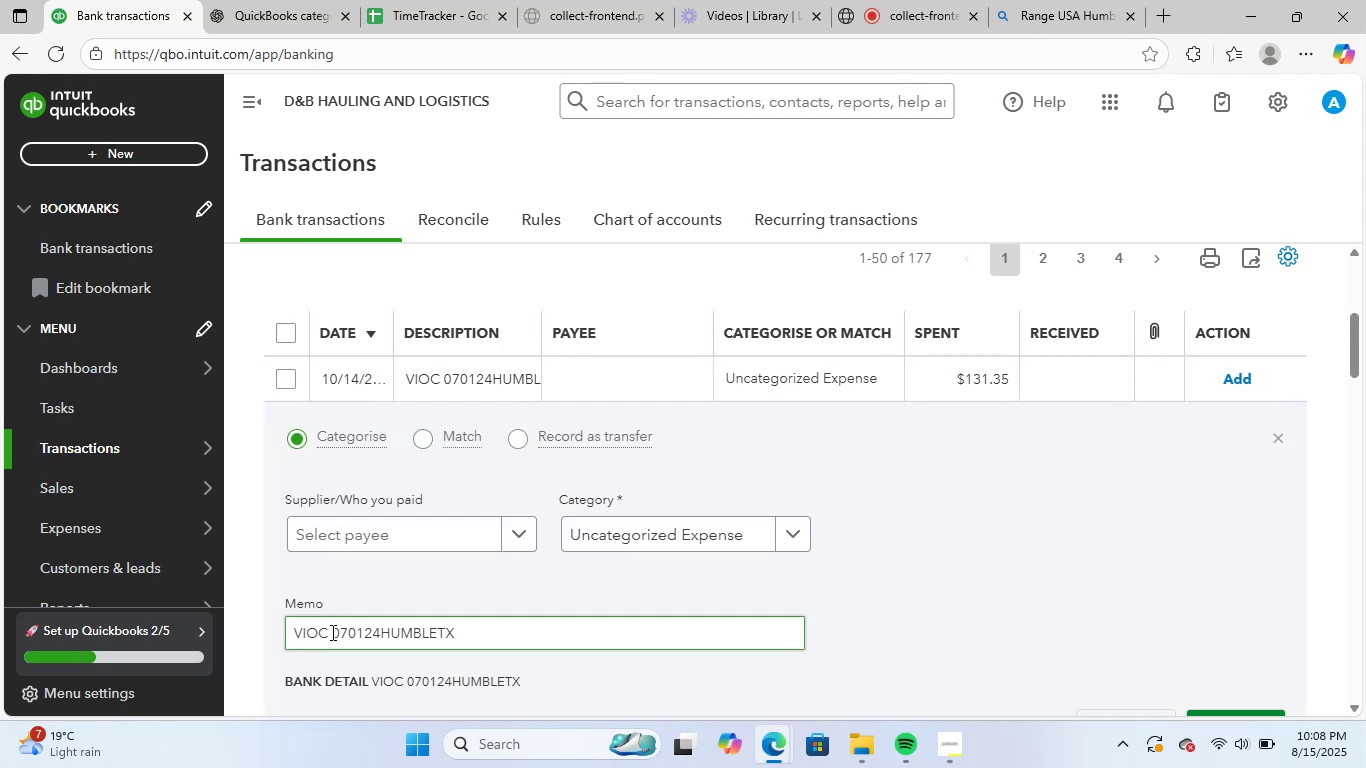 
left_click_drag(start_coordinate=[475, 630], to_coordinate=[225, 629])
 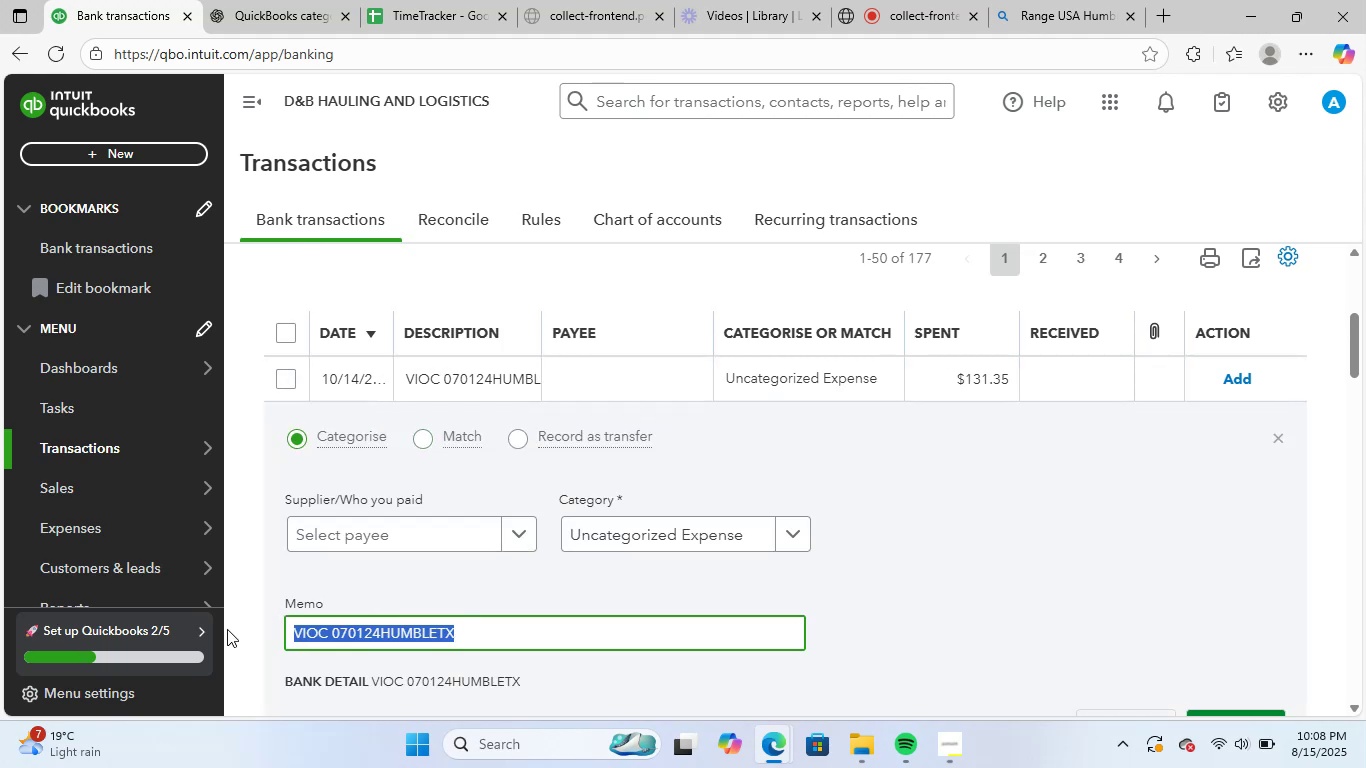 
key(Control+ControlLeft)
 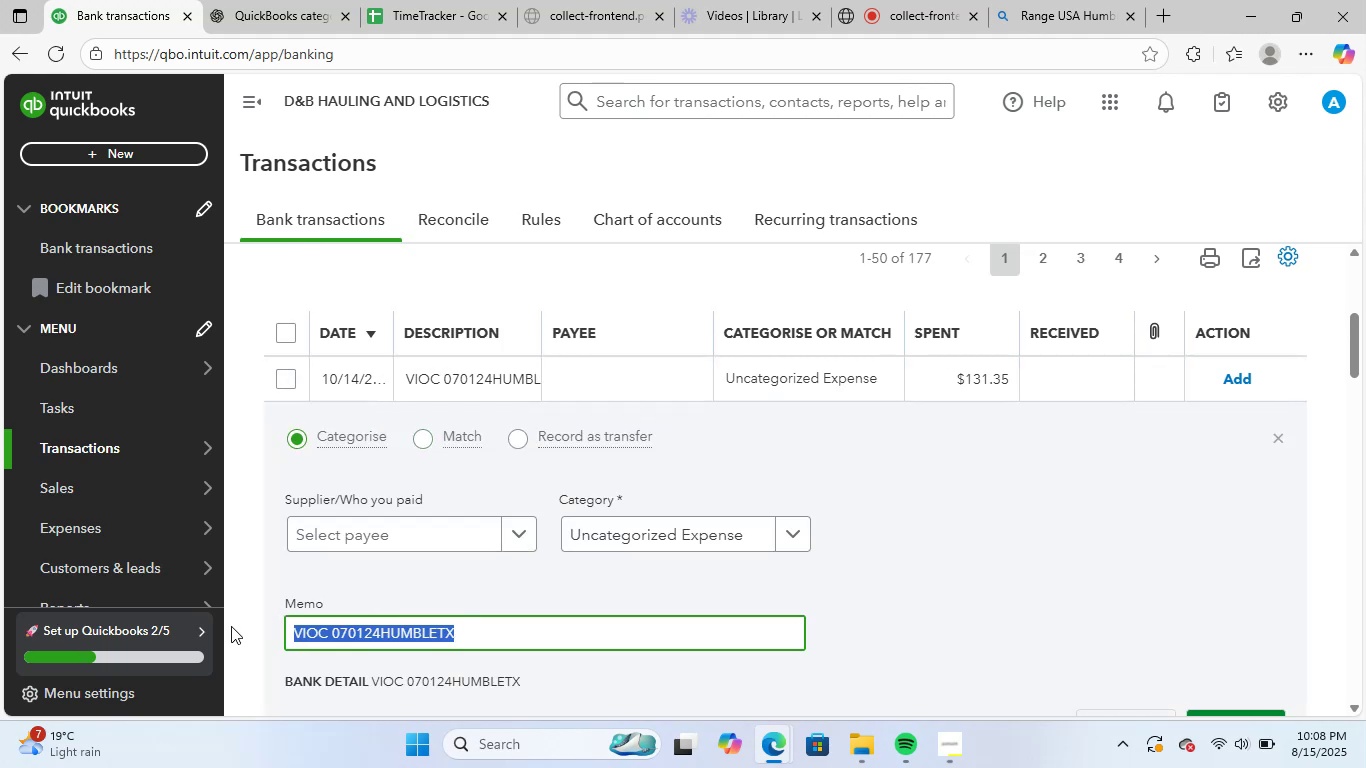 
key(Control+C)
 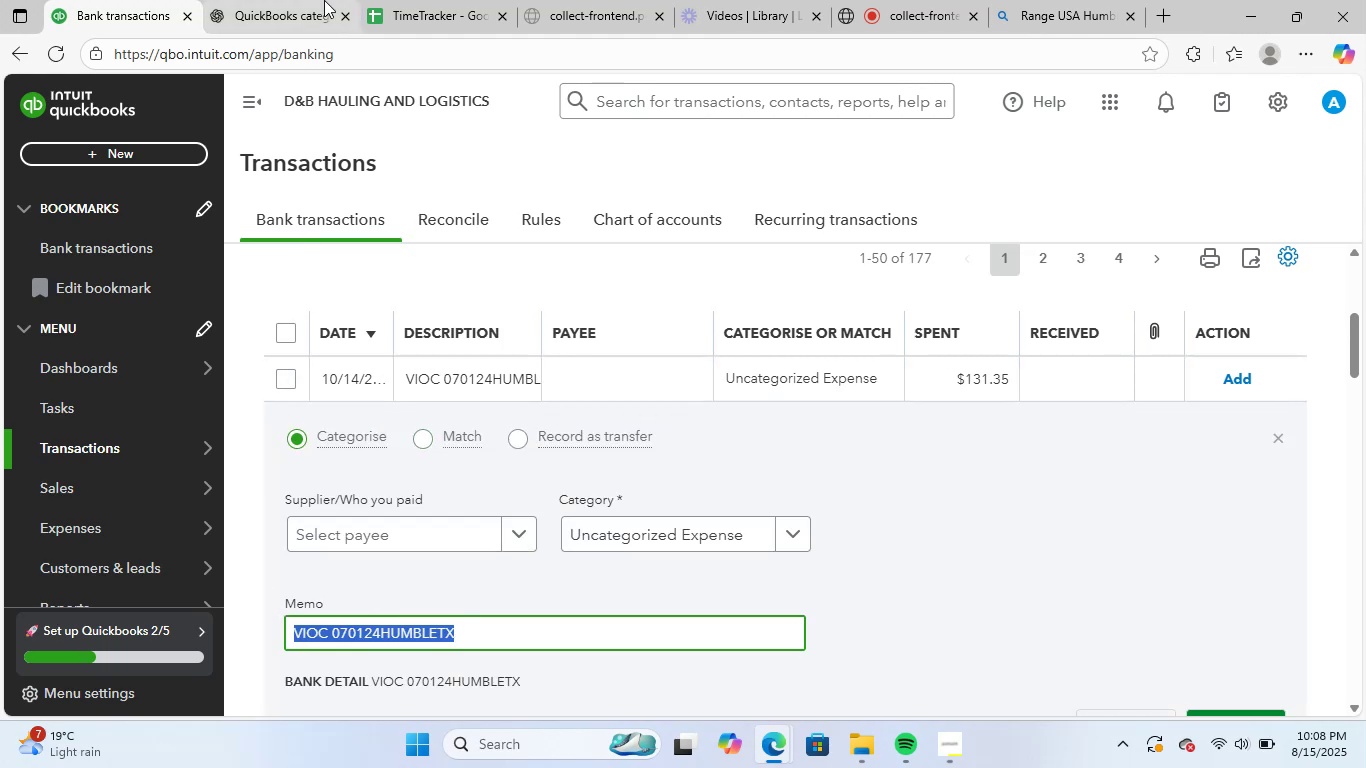 
left_click([324, 0])
 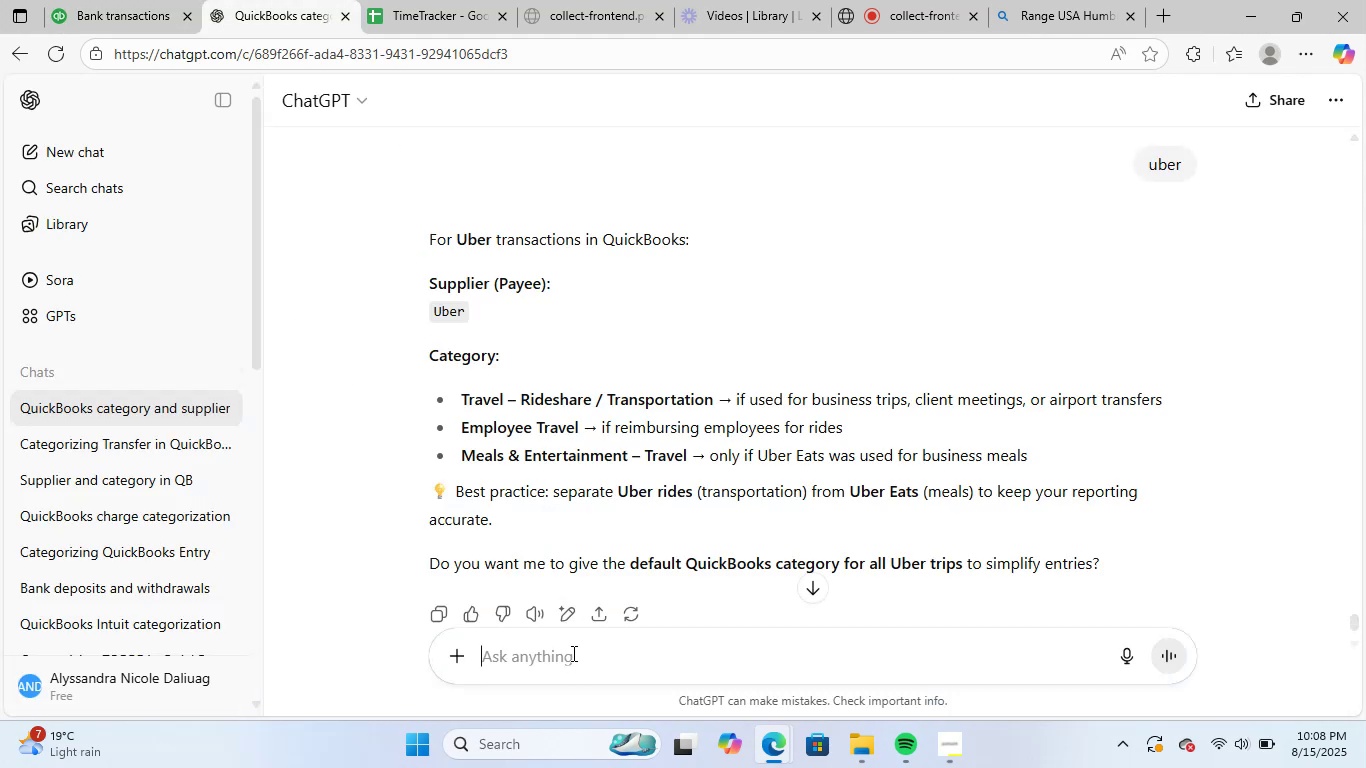 
key(Control+ControlLeft)
 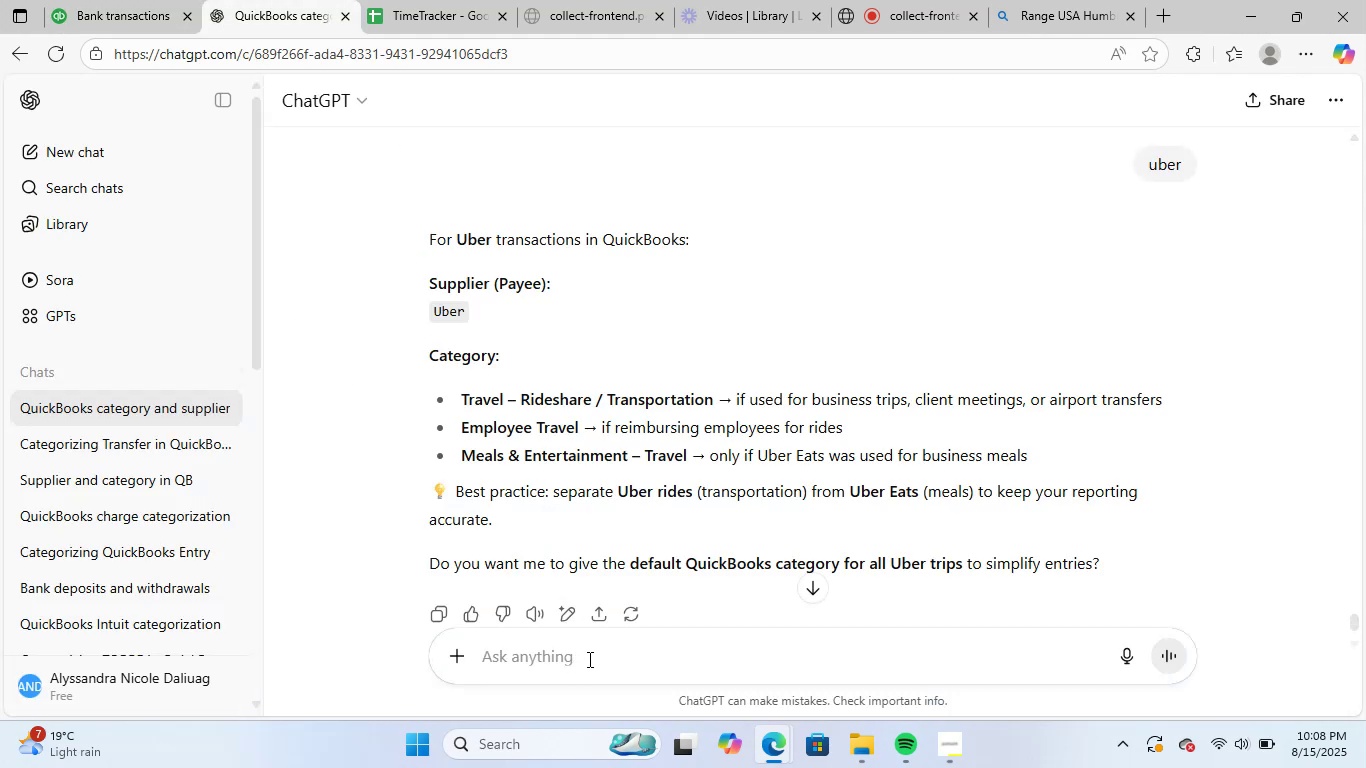 
key(Control+V)
 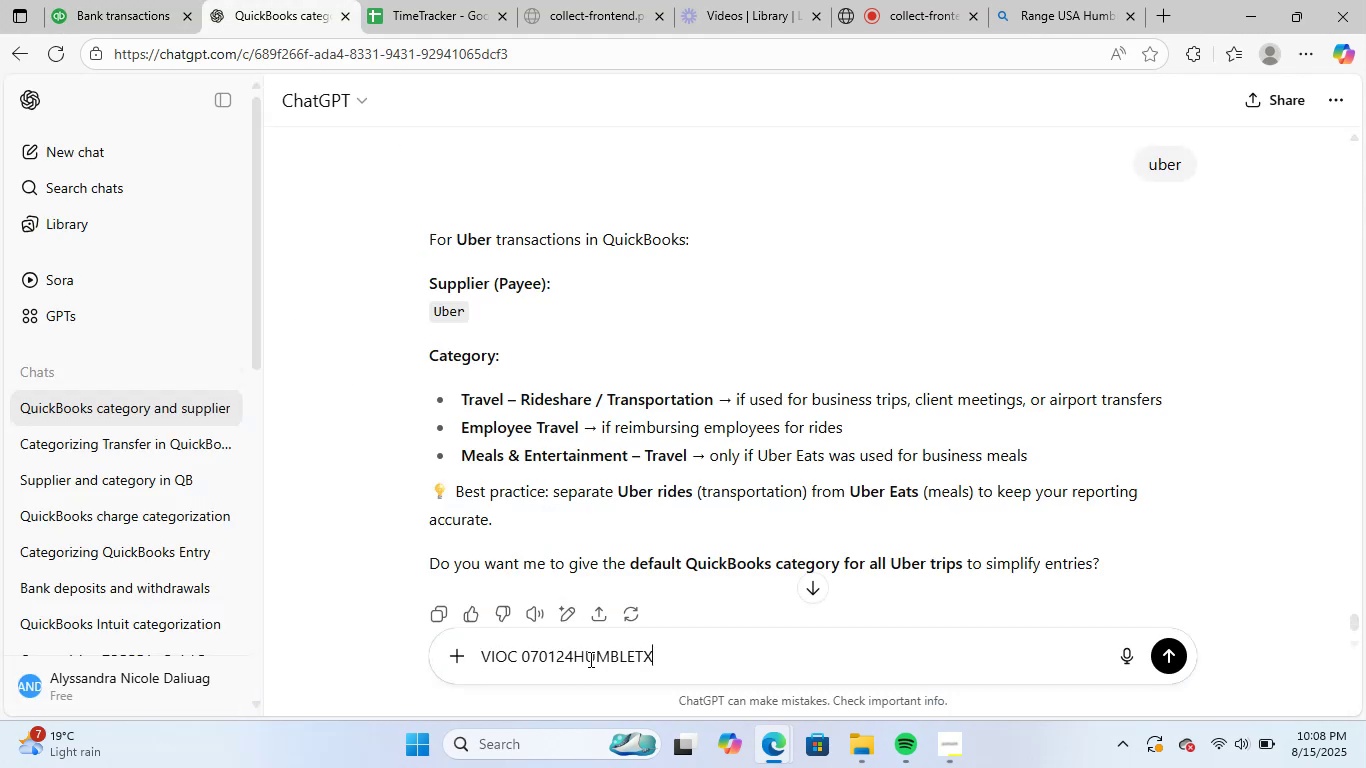 
key(NumpadDecimal)
 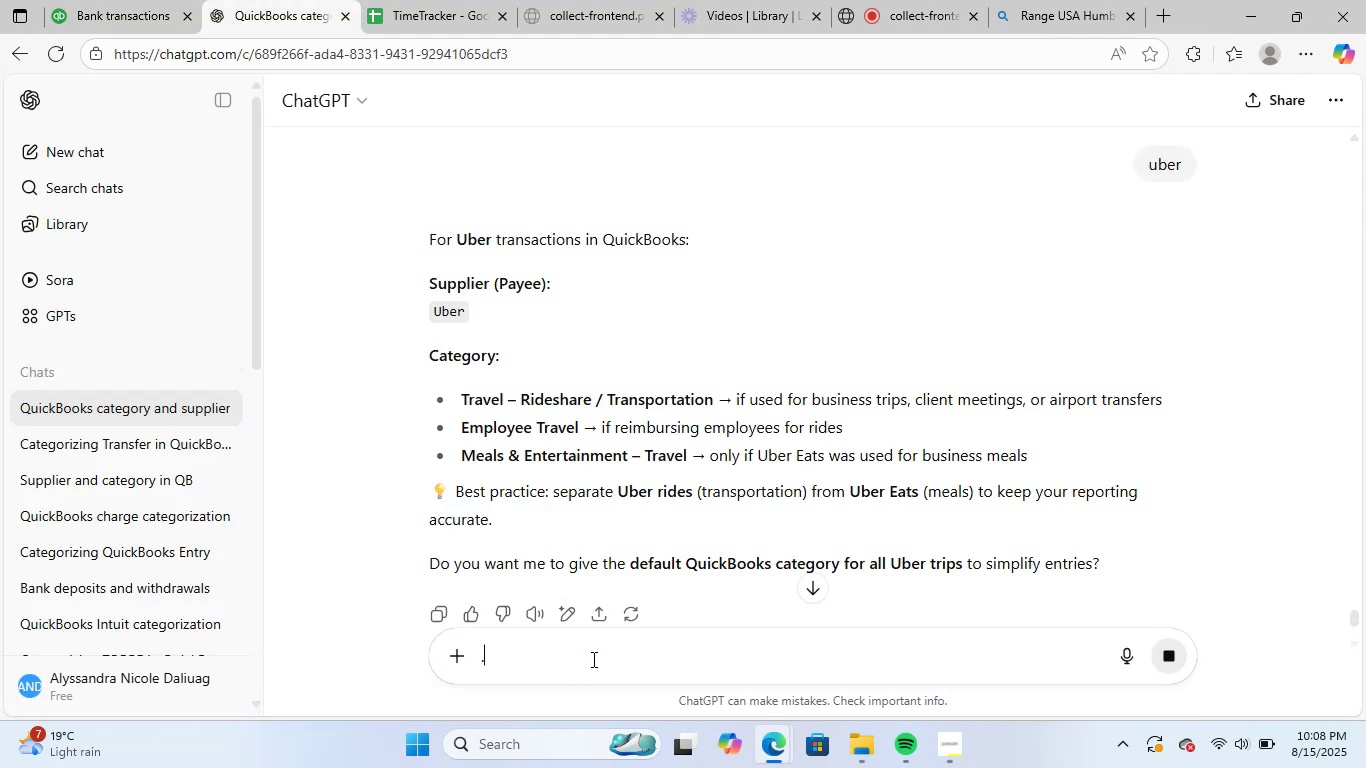 
hold_key(key=NumpadEnter, duration=1.48)
 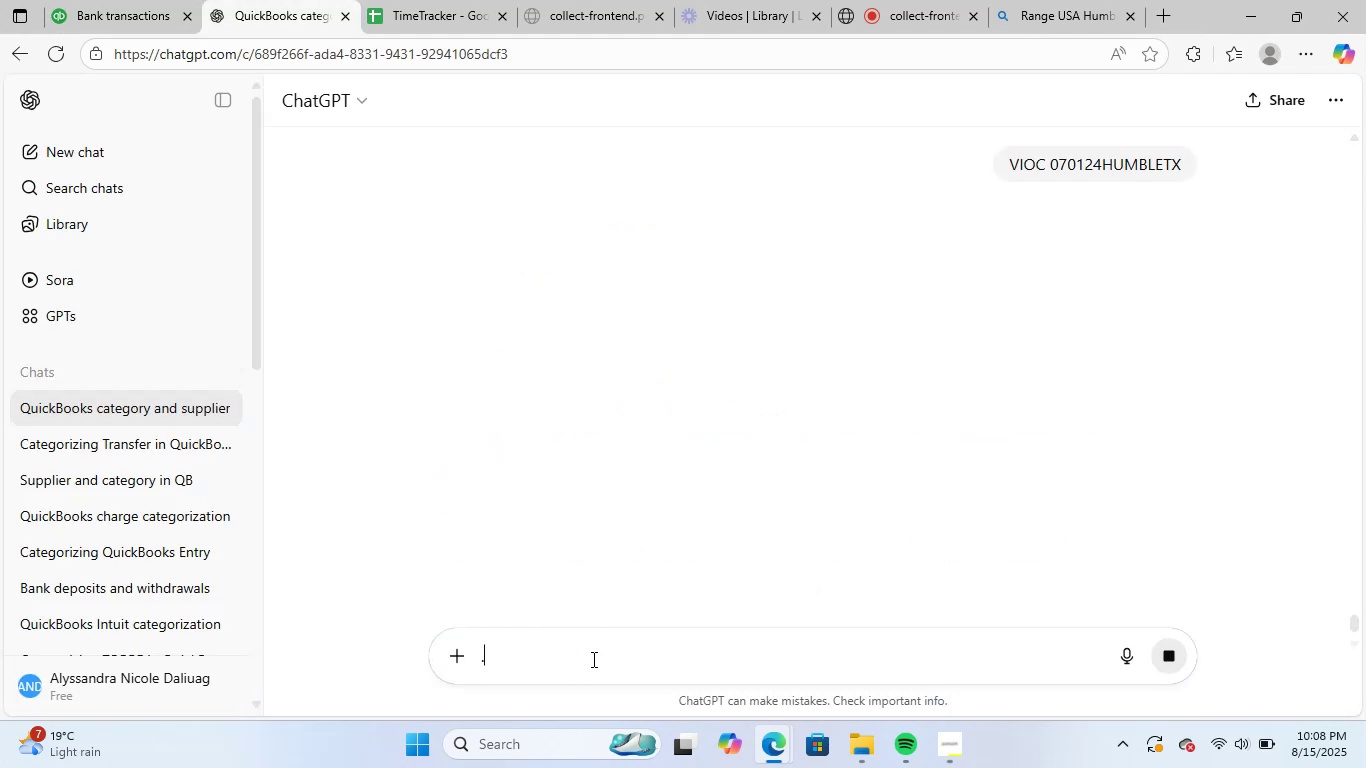 
hold_key(key=NumpadEnter, duration=14.43)
 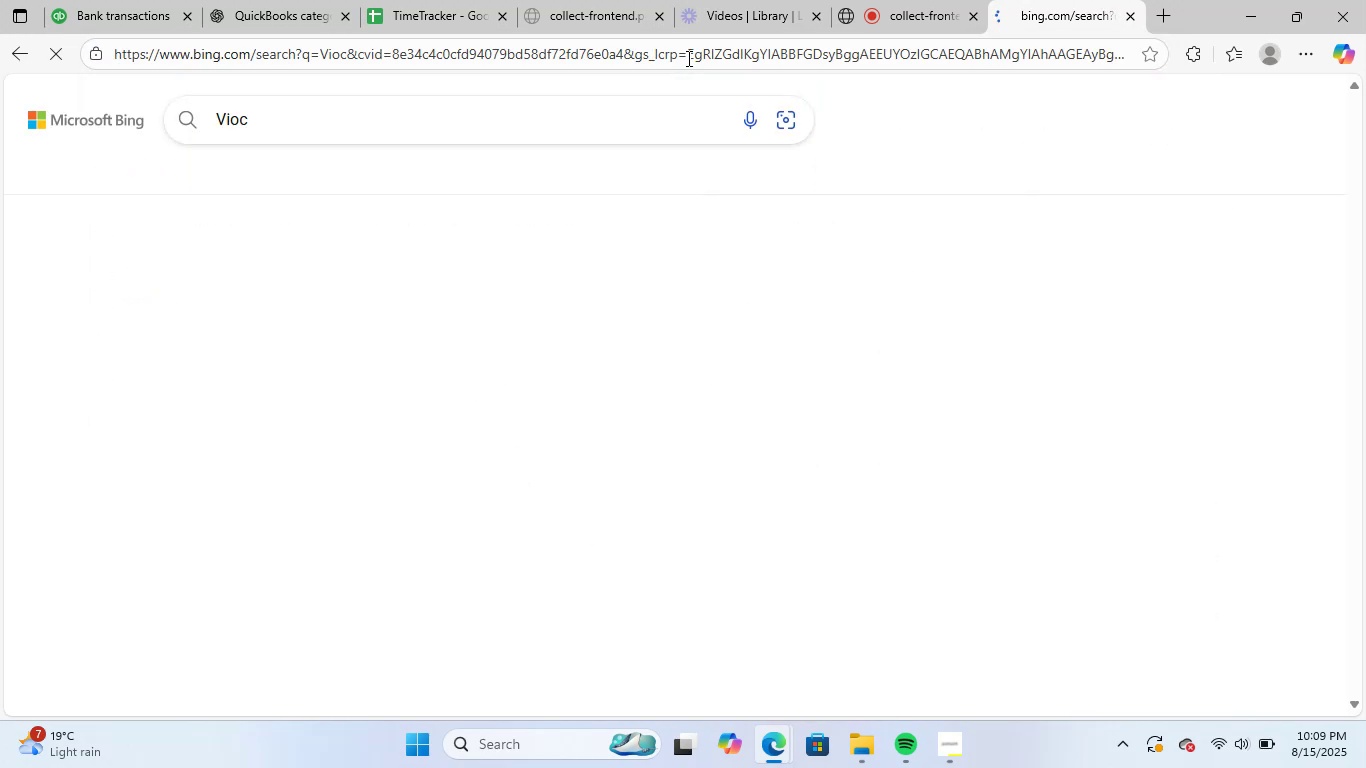 
left_click_drag(start_coordinate=[526, 655], to_coordinate=[426, 651])
 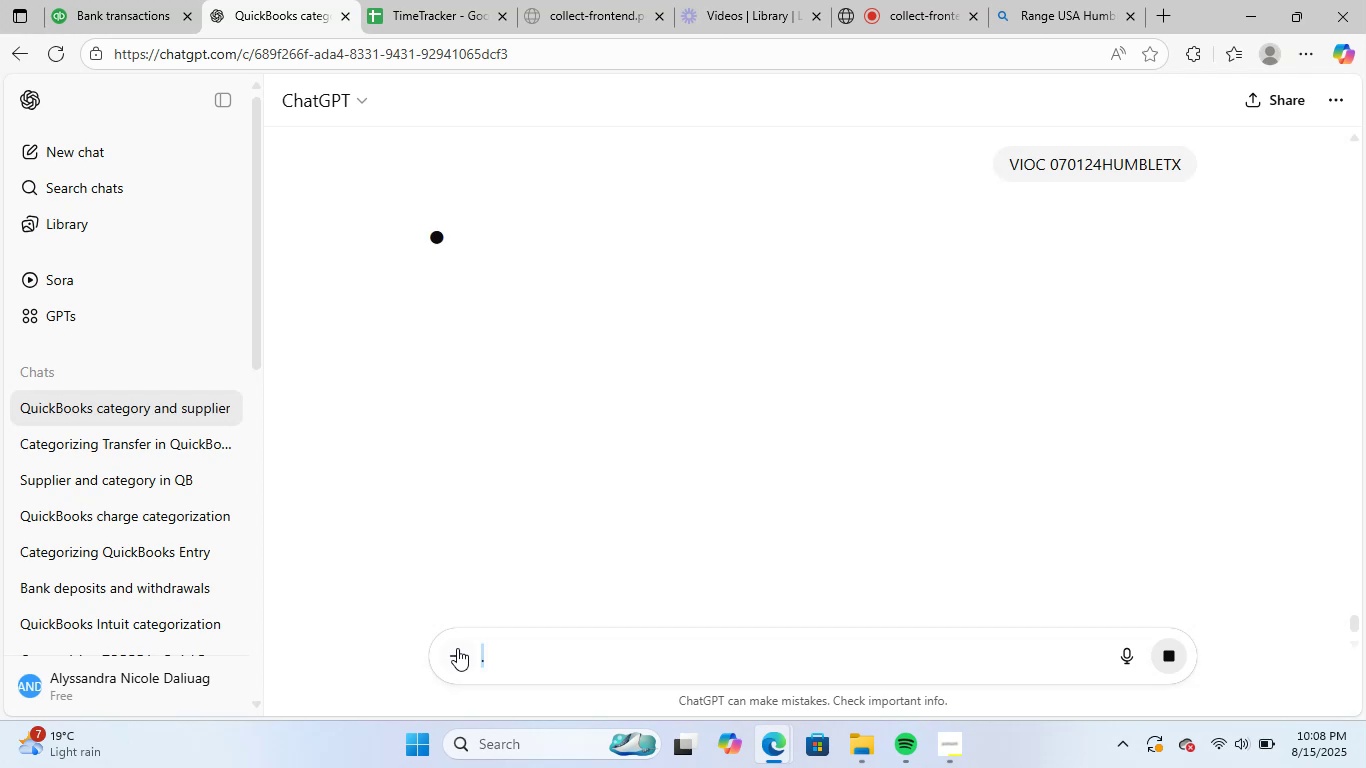 
key(Backspace)
 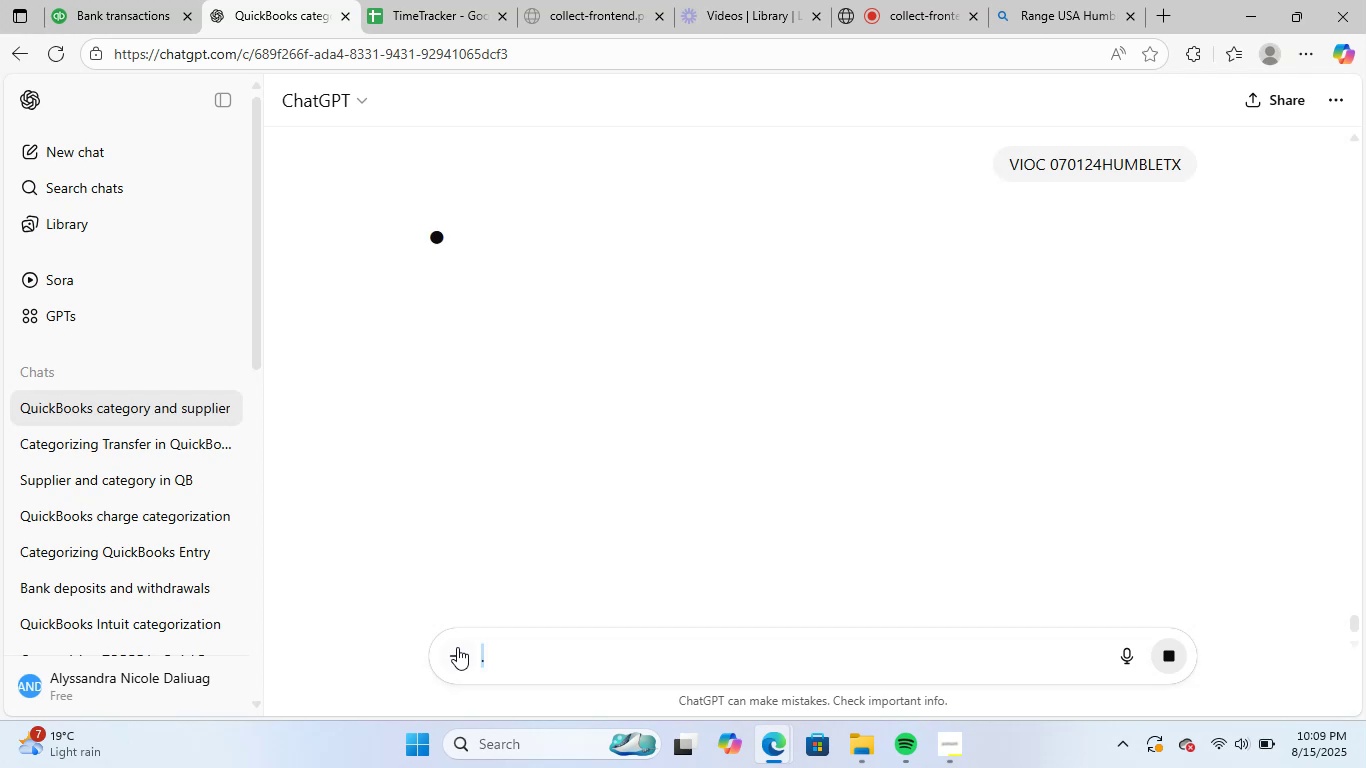 
key(Backspace)
 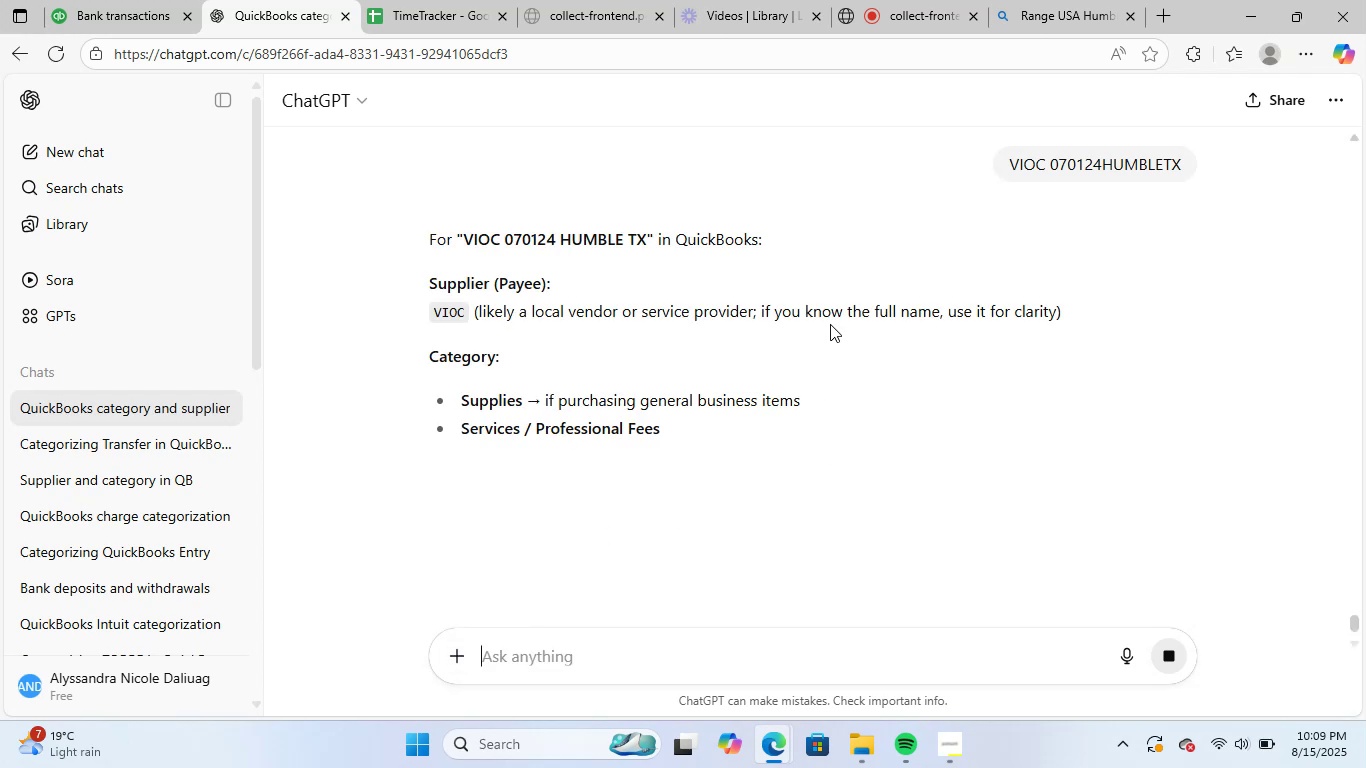 
left_click([830, 324])
 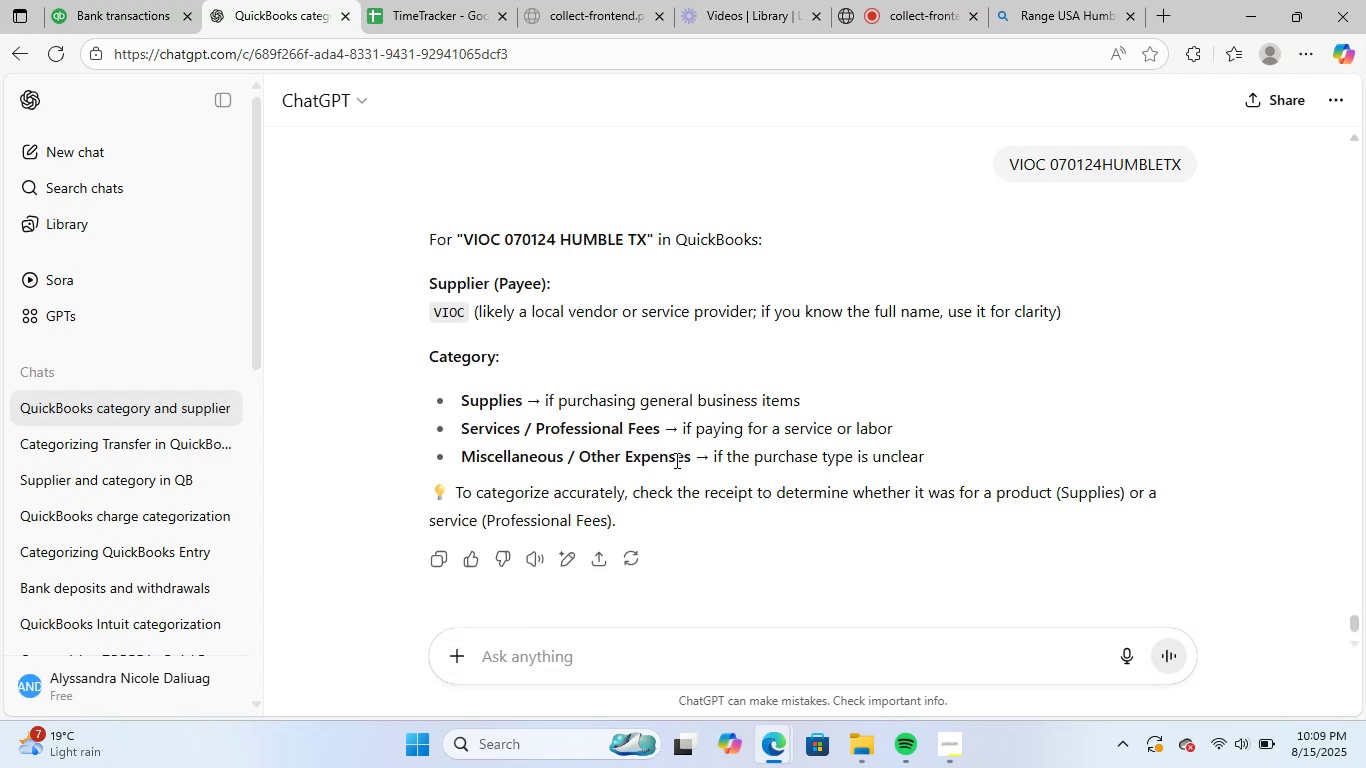 
left_click([1067, 0])
 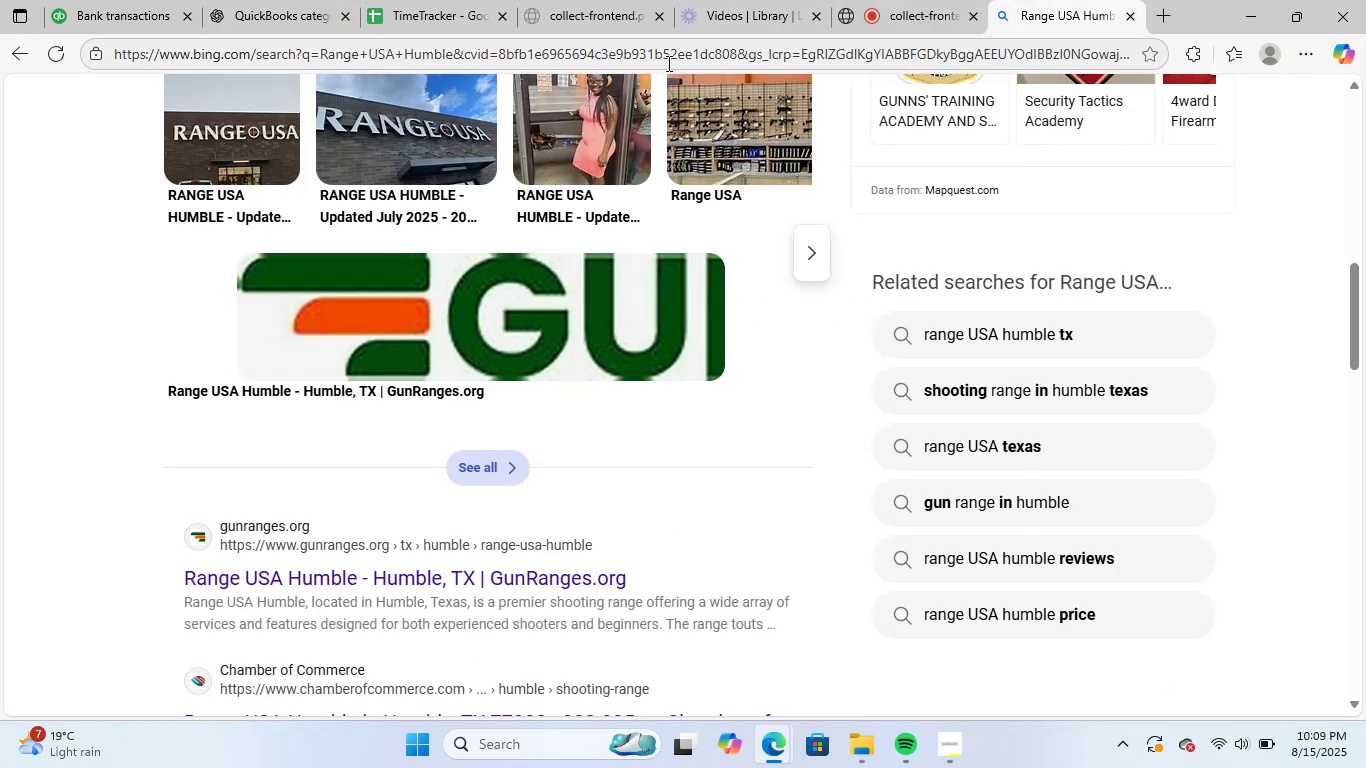 
left_click([667, 63])
 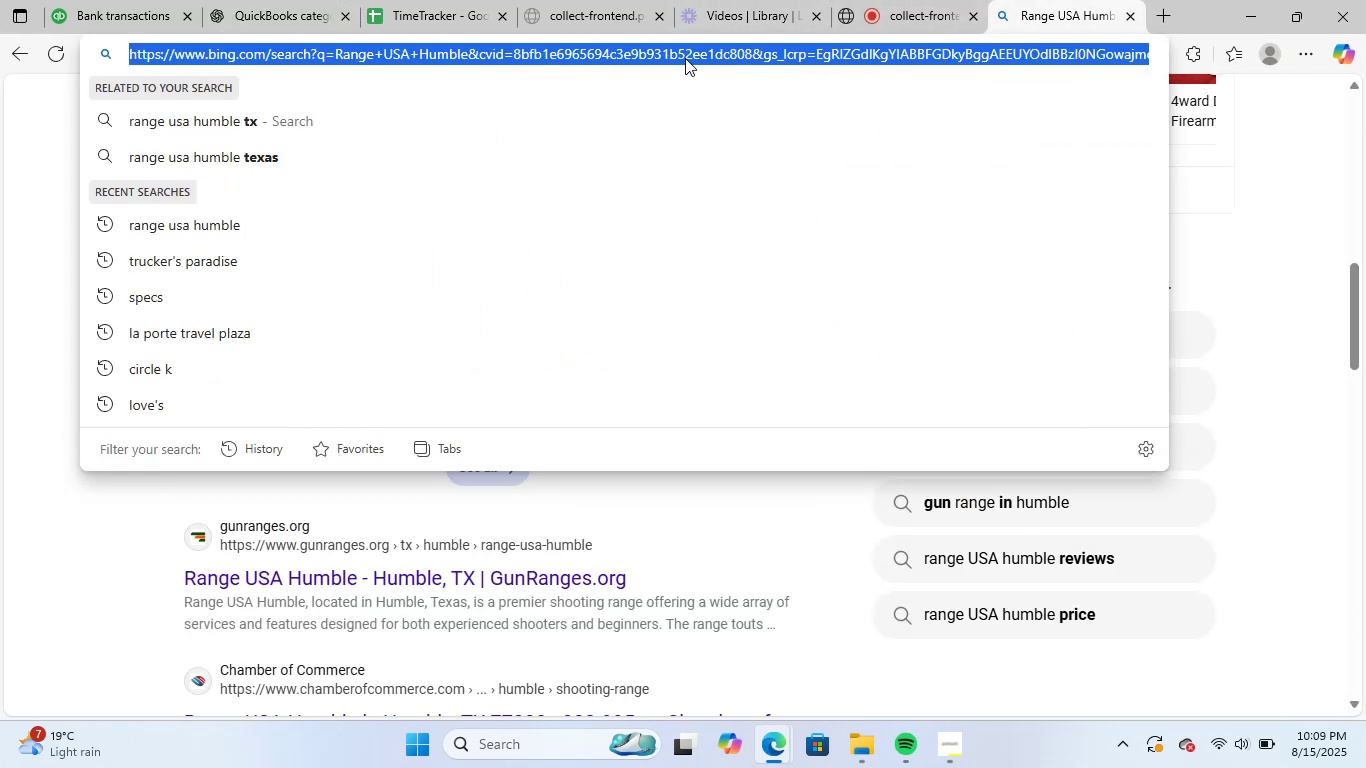 
type(VIOC)
 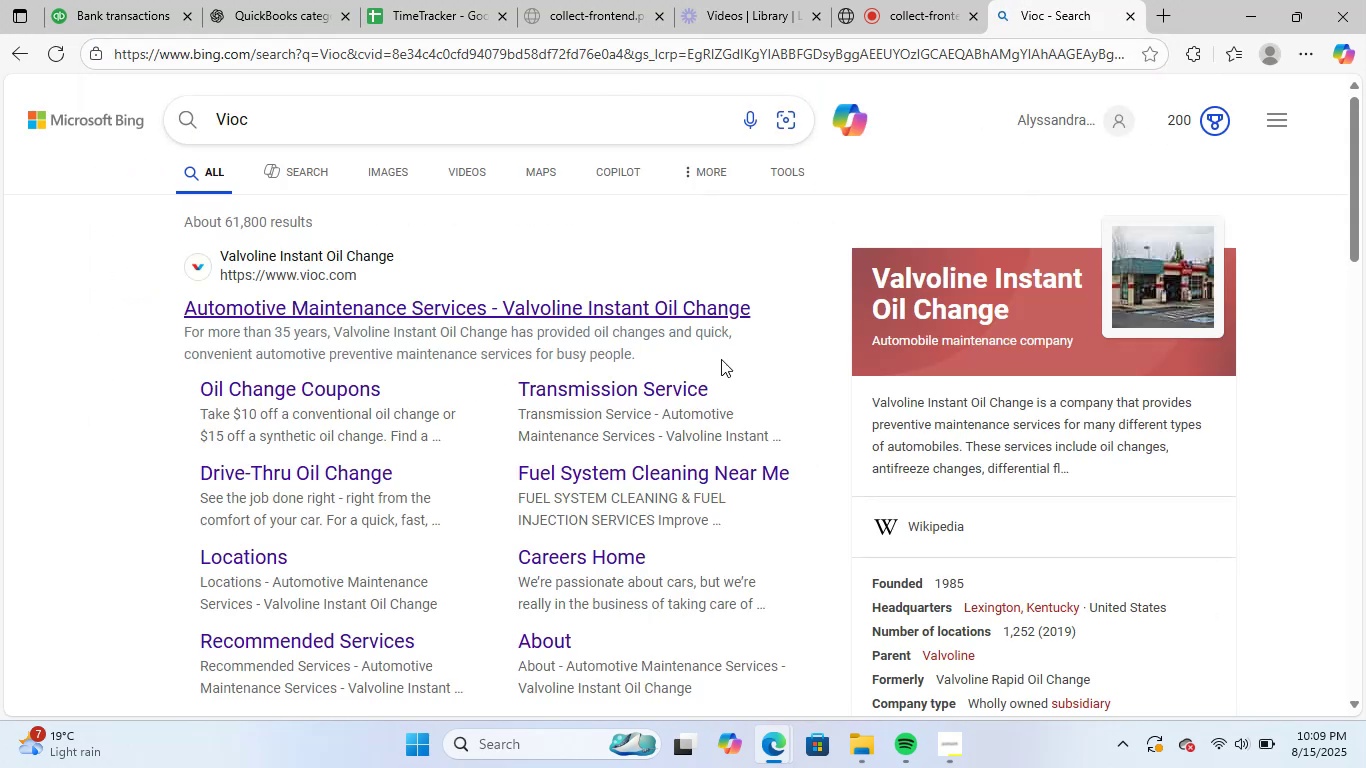 
scroll: coordinate [736, 365], scroll_direction: down, amount: 9.0
 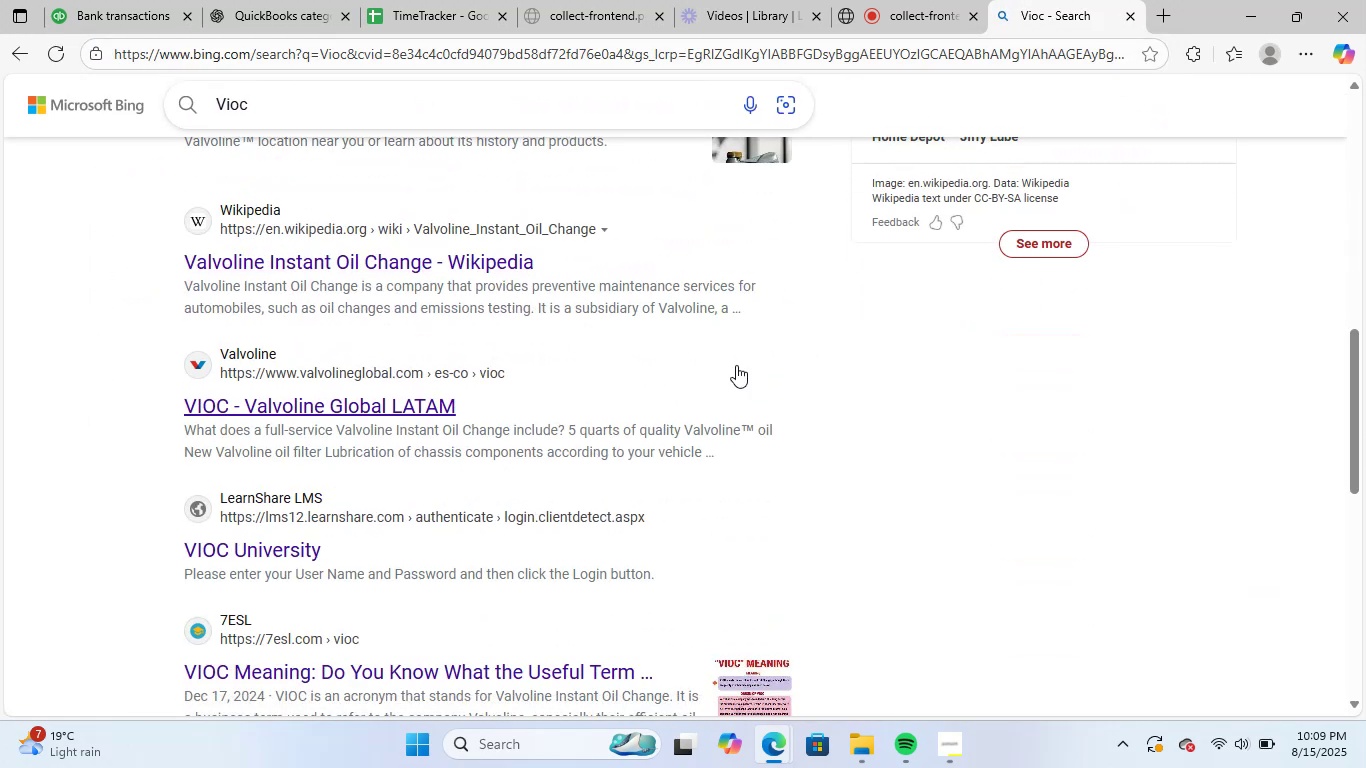 
scroll: coordinate [736, 365], scroll_direction: up, amount: 11.0
 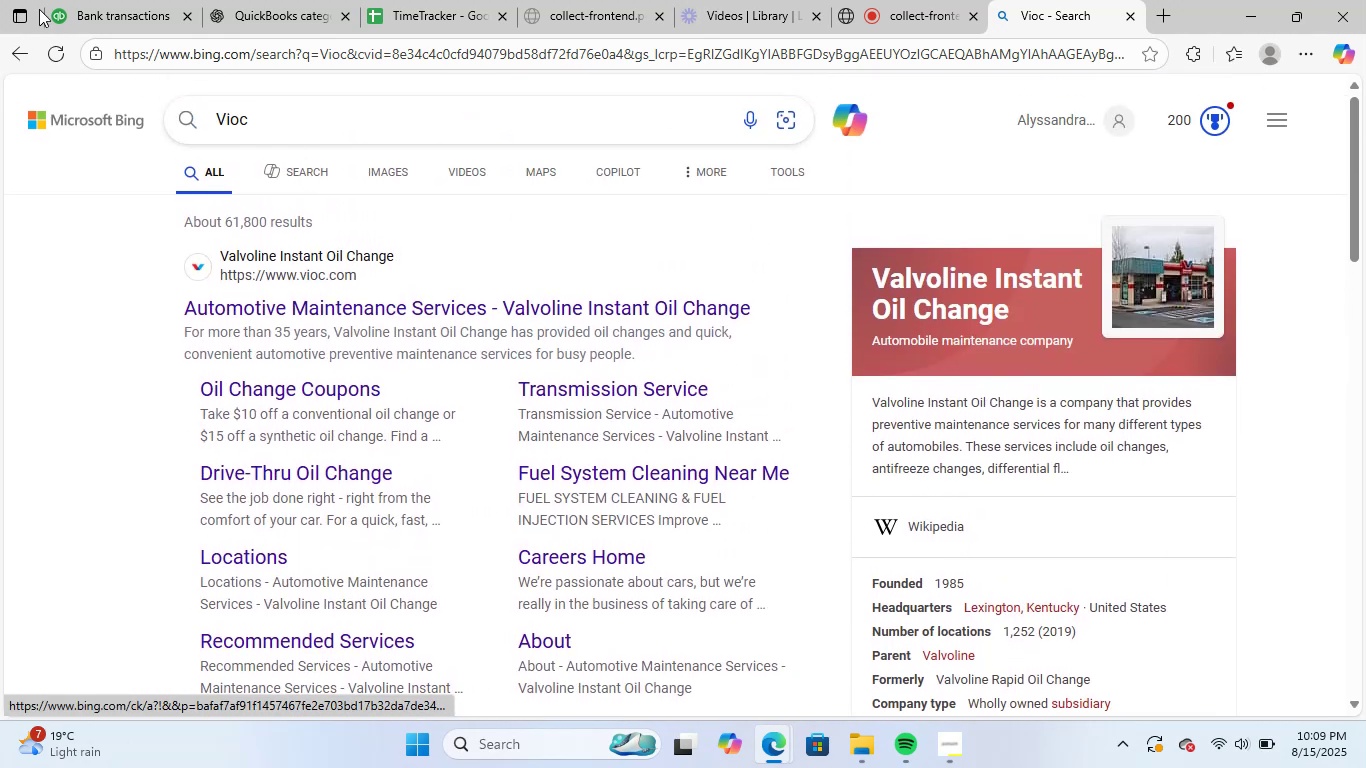 
left_click([115, 0])
 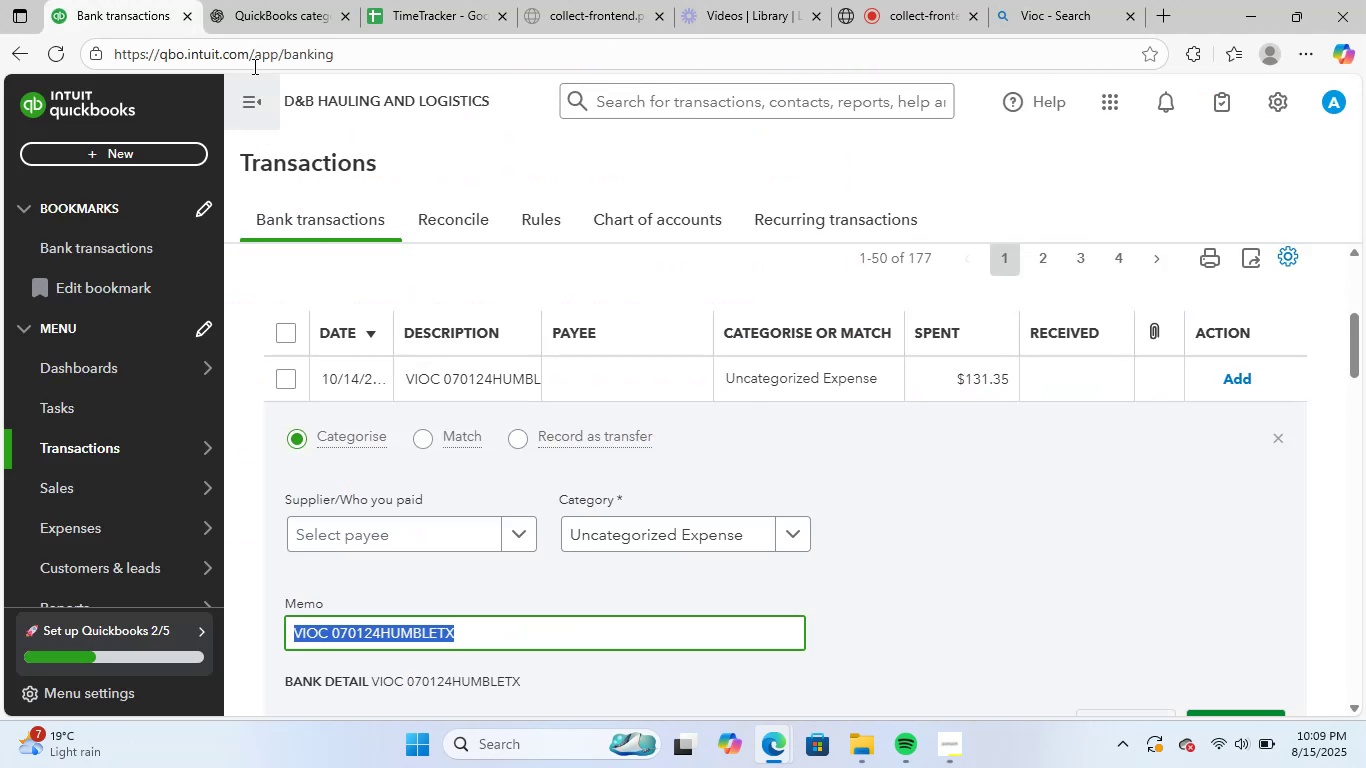 
left_click([271, 0])
 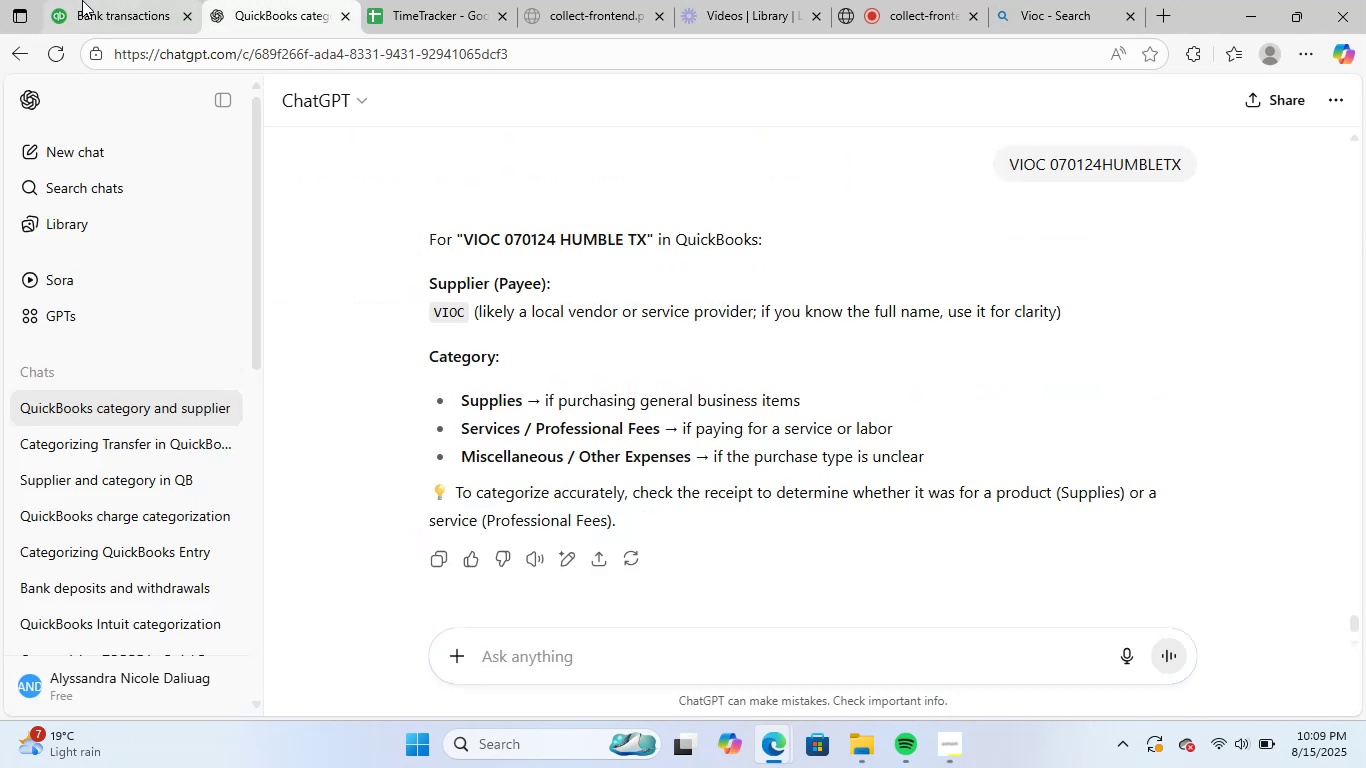 
left_click([82, 0])
 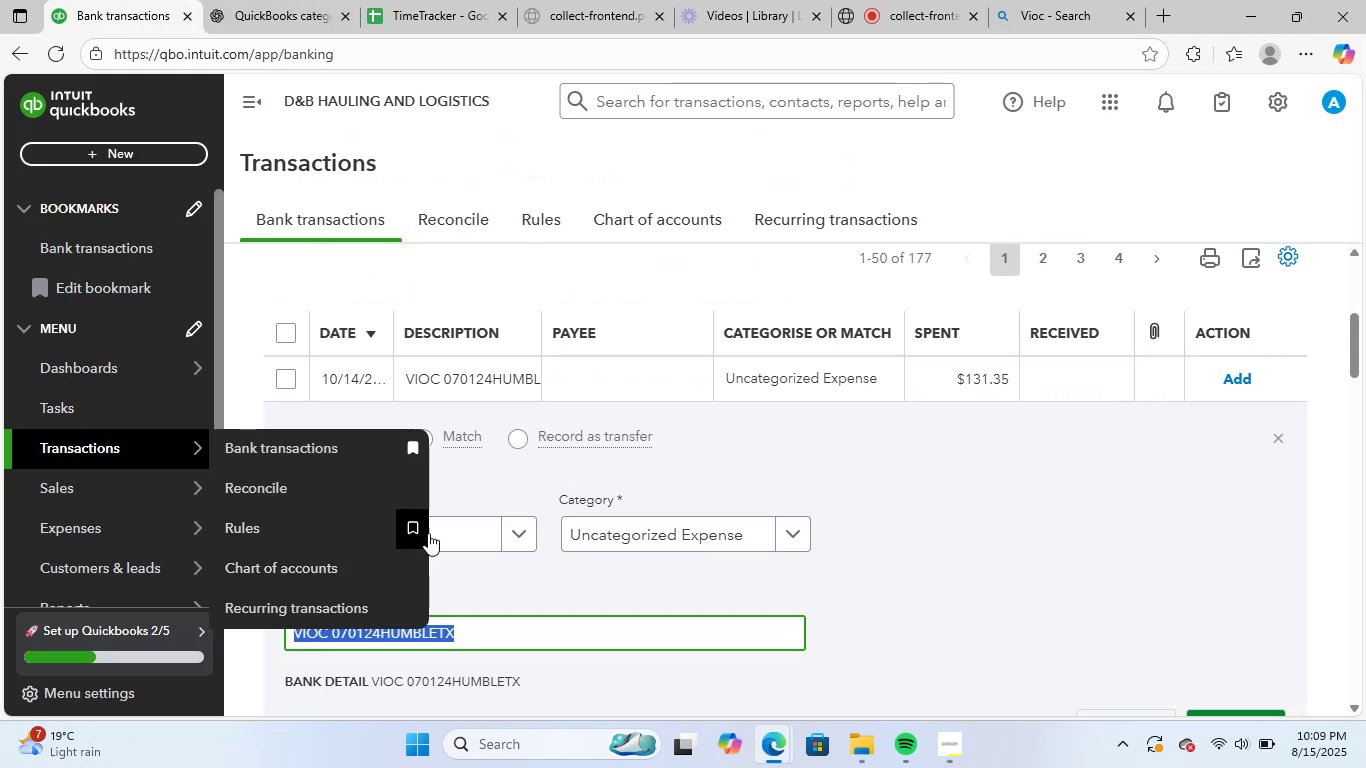 
left_click([477, 525])
 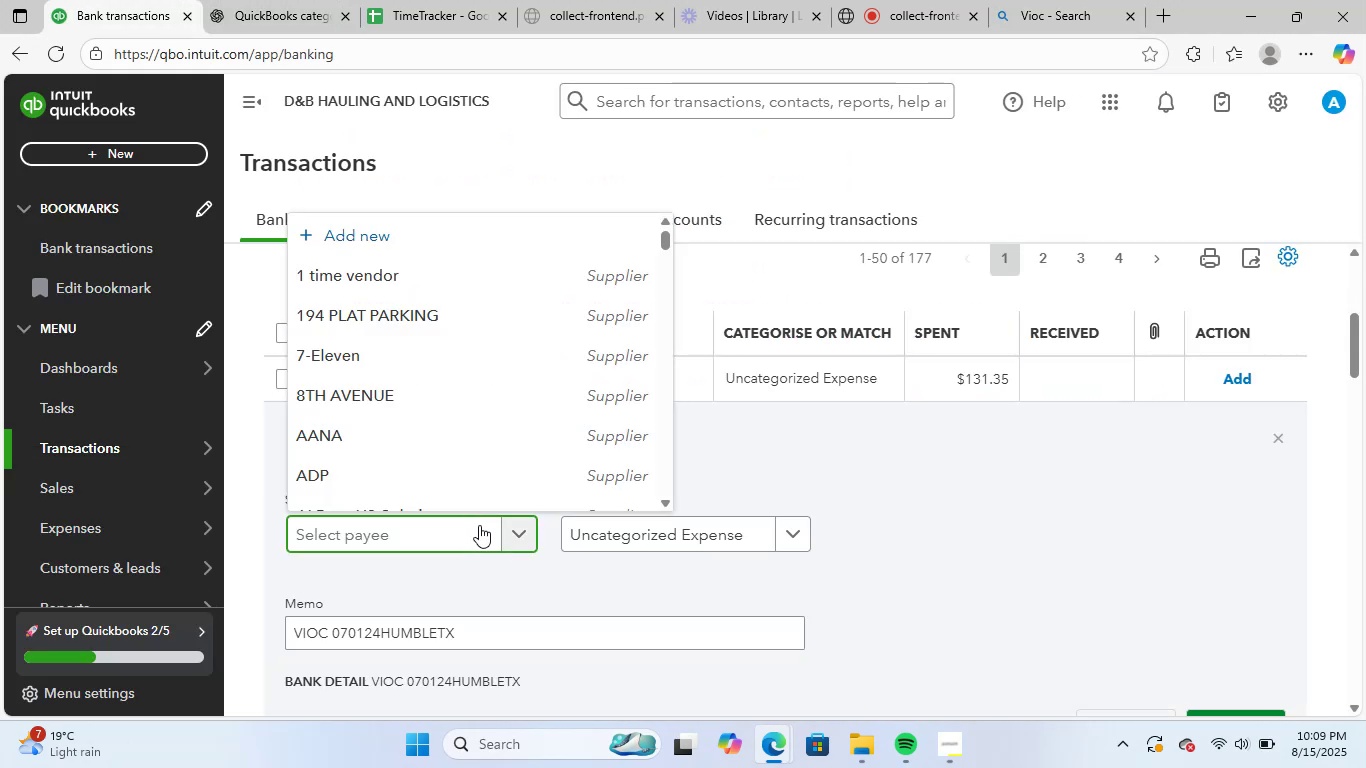 
type(voc[NumLock][NumLock][NumLock])
key(Backspace)
key(Backspace)
key(Backspace)
key(Backspace)
type(v)
 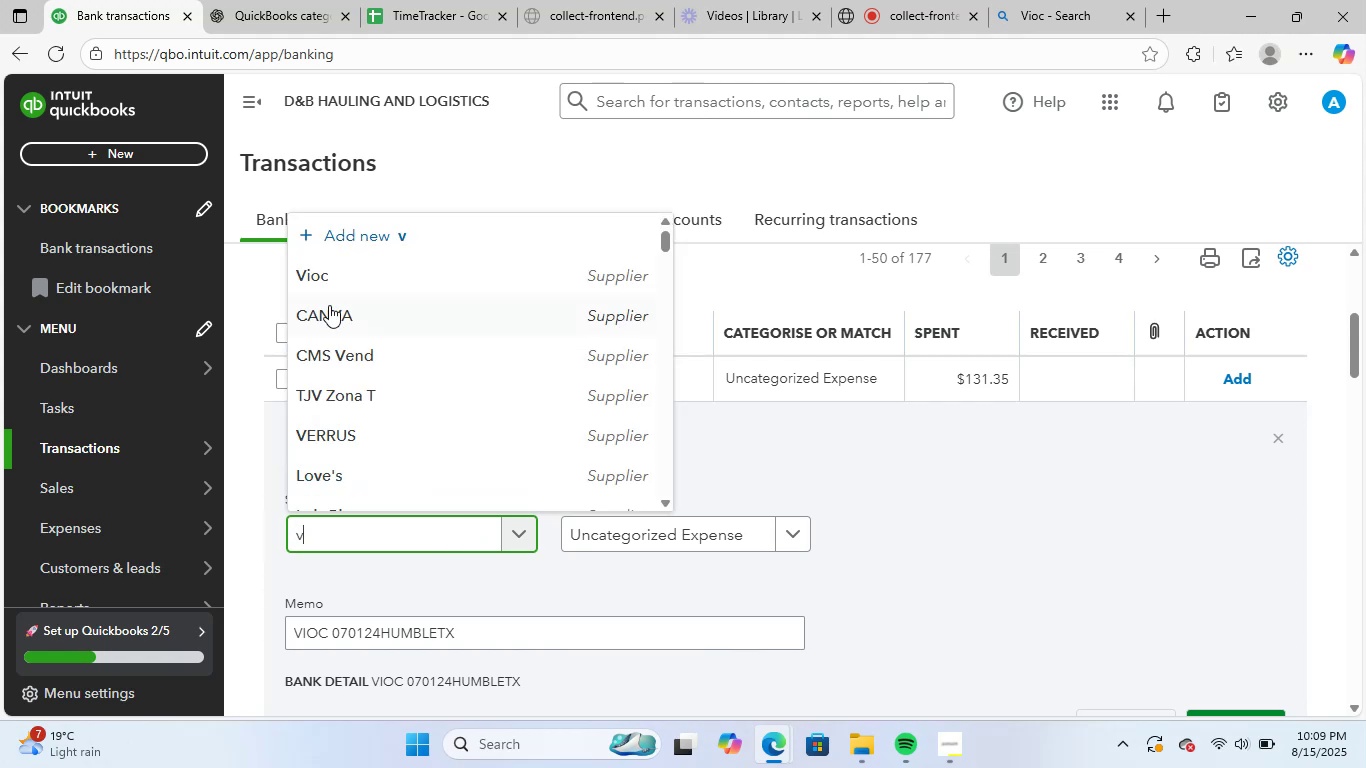 
left_click([380, 270])
 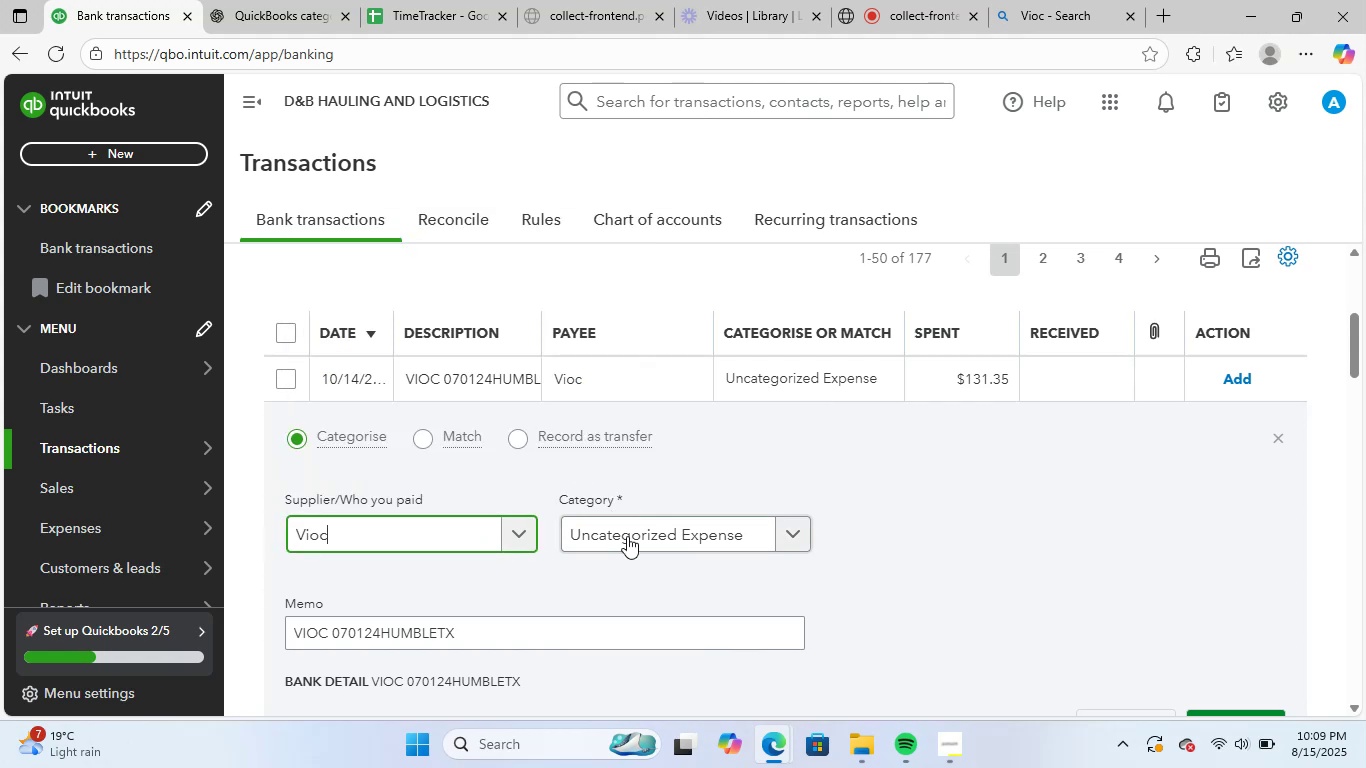 
left_click([628, 536])
 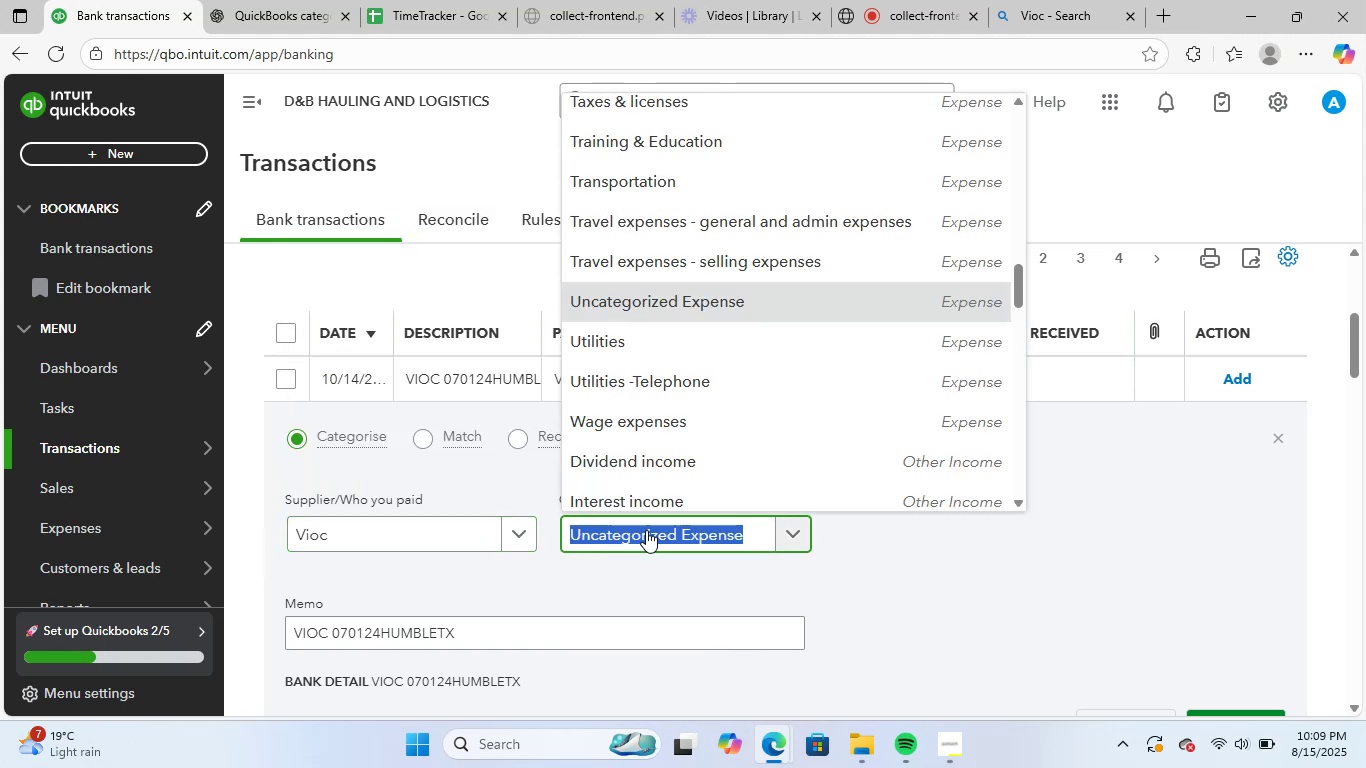 
type(sup)
 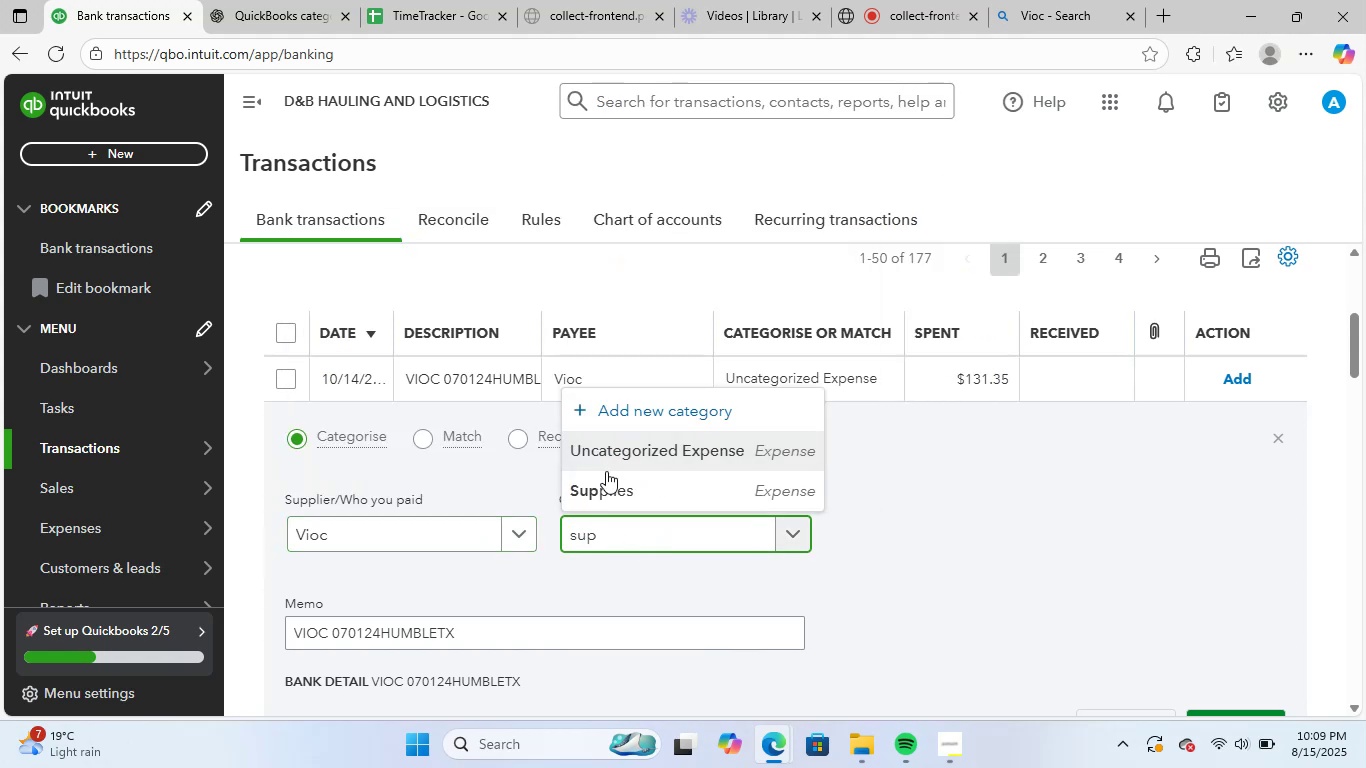 
left_click([609, 486])
 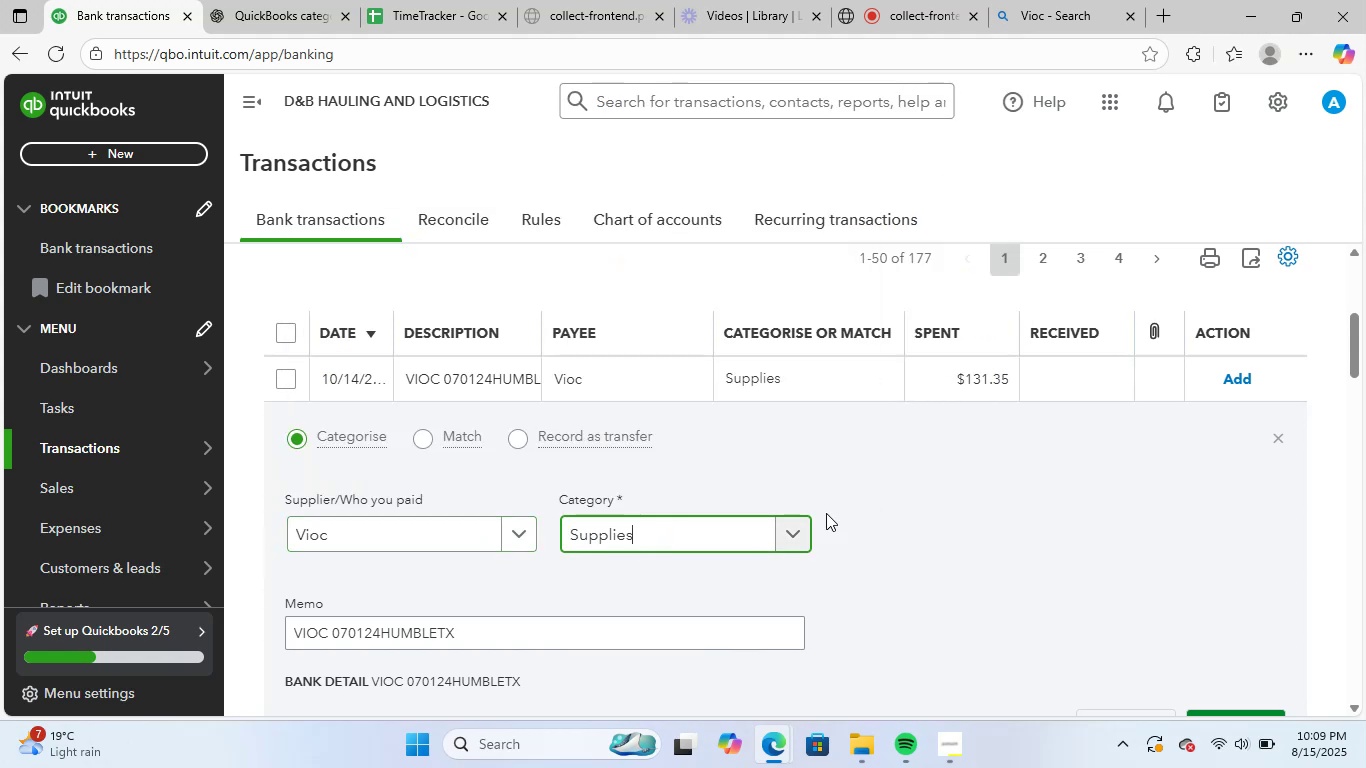 
scroll: coordinate [978, 538], scroll_direction: down, amount: 2.0
 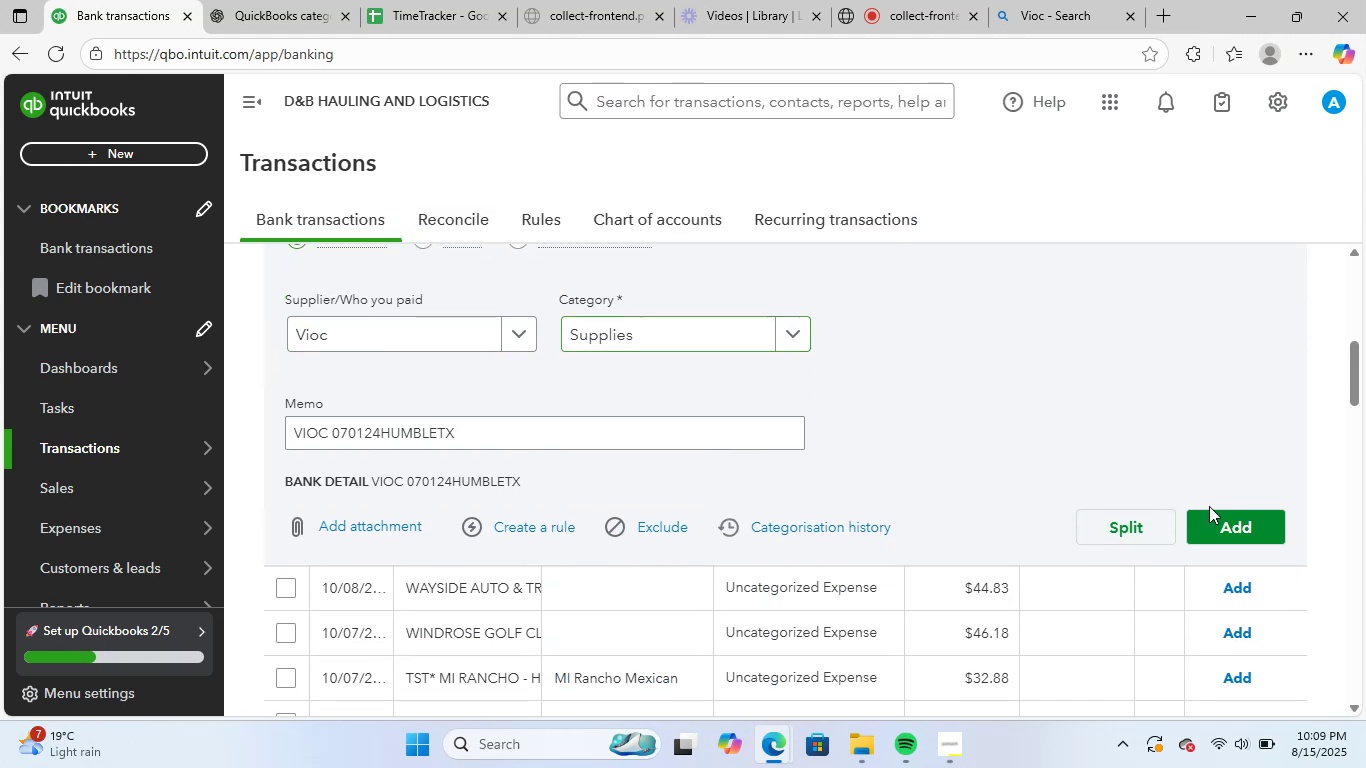 
double_click([1232, 540])
 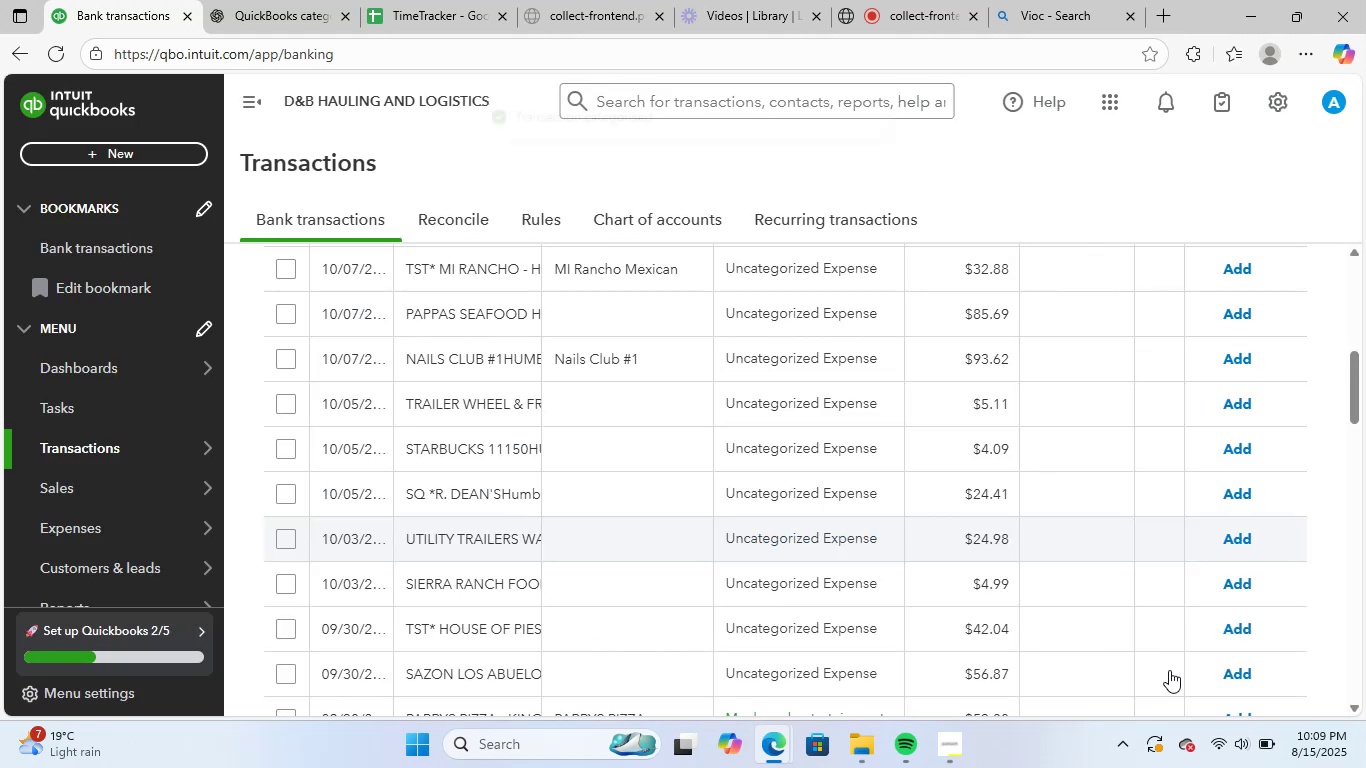 
scroll: coordinate [417, 356], scroll_direction: up, amount: 2.0
 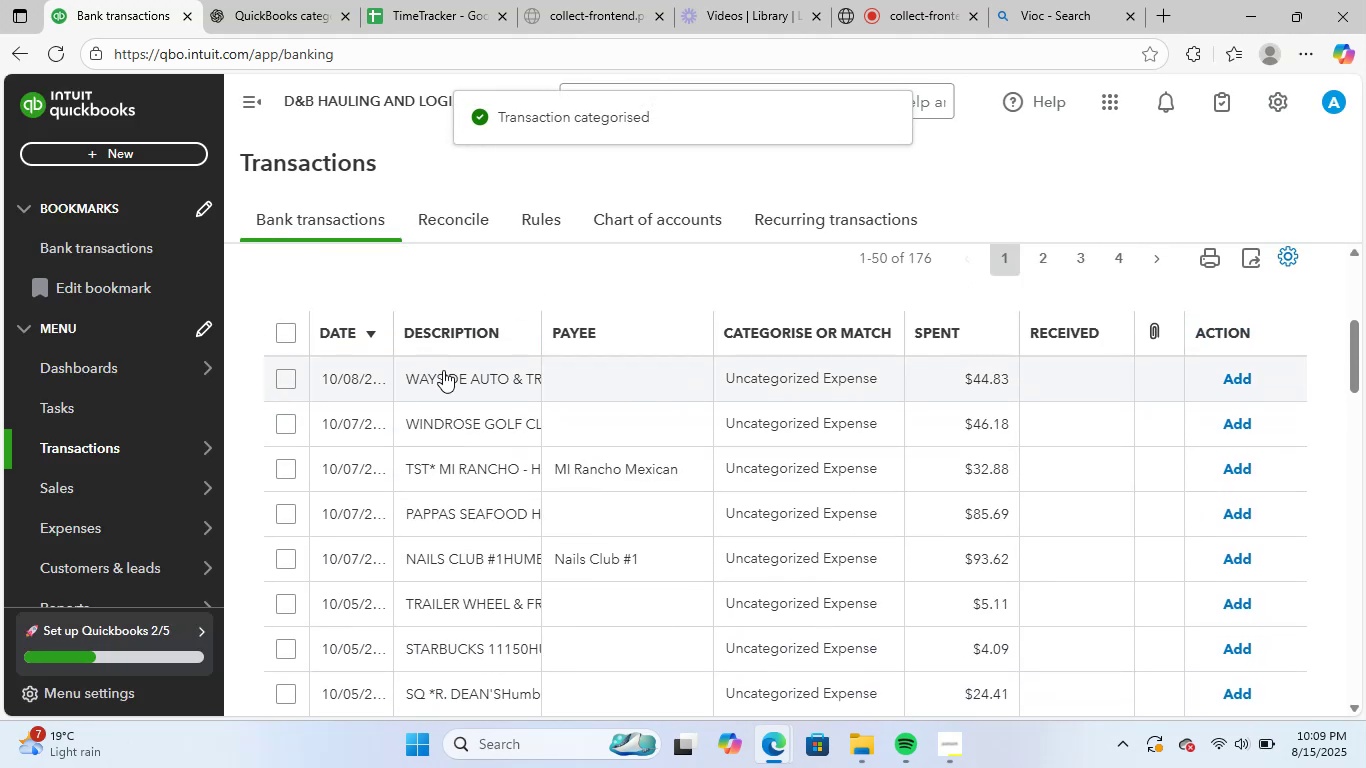 
left_click([447, 373])
 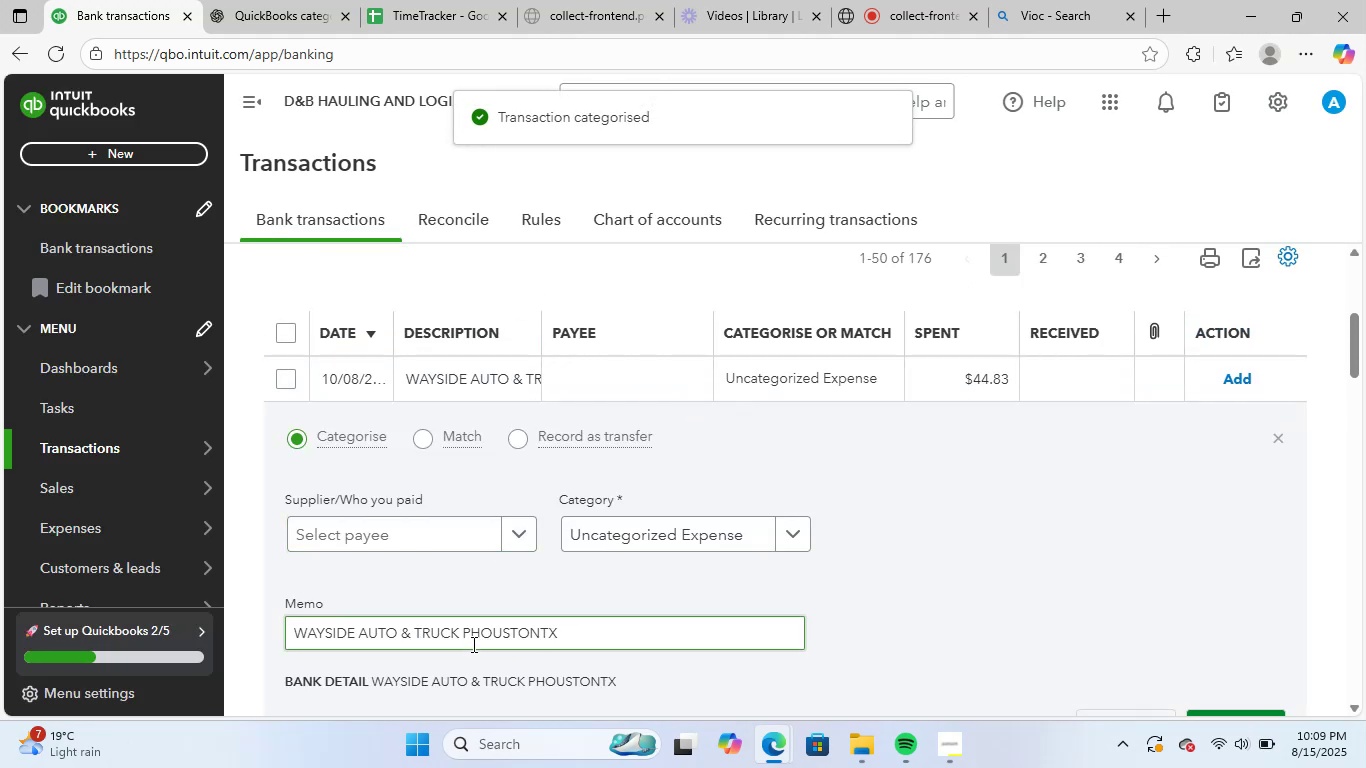 
left_click_drag(start_coordinate=[461, 635], to_coordinate=[263, 623])
 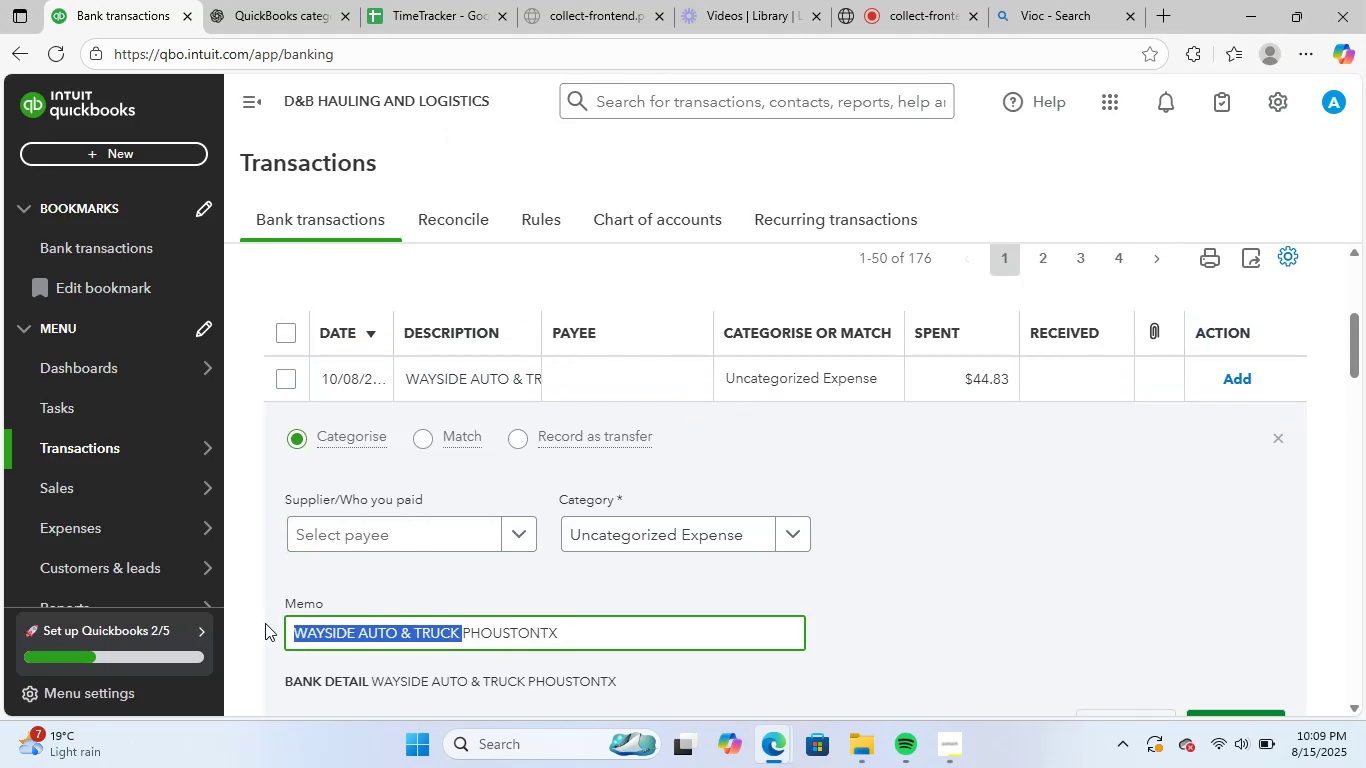 
key(Control+ControlLeft)
 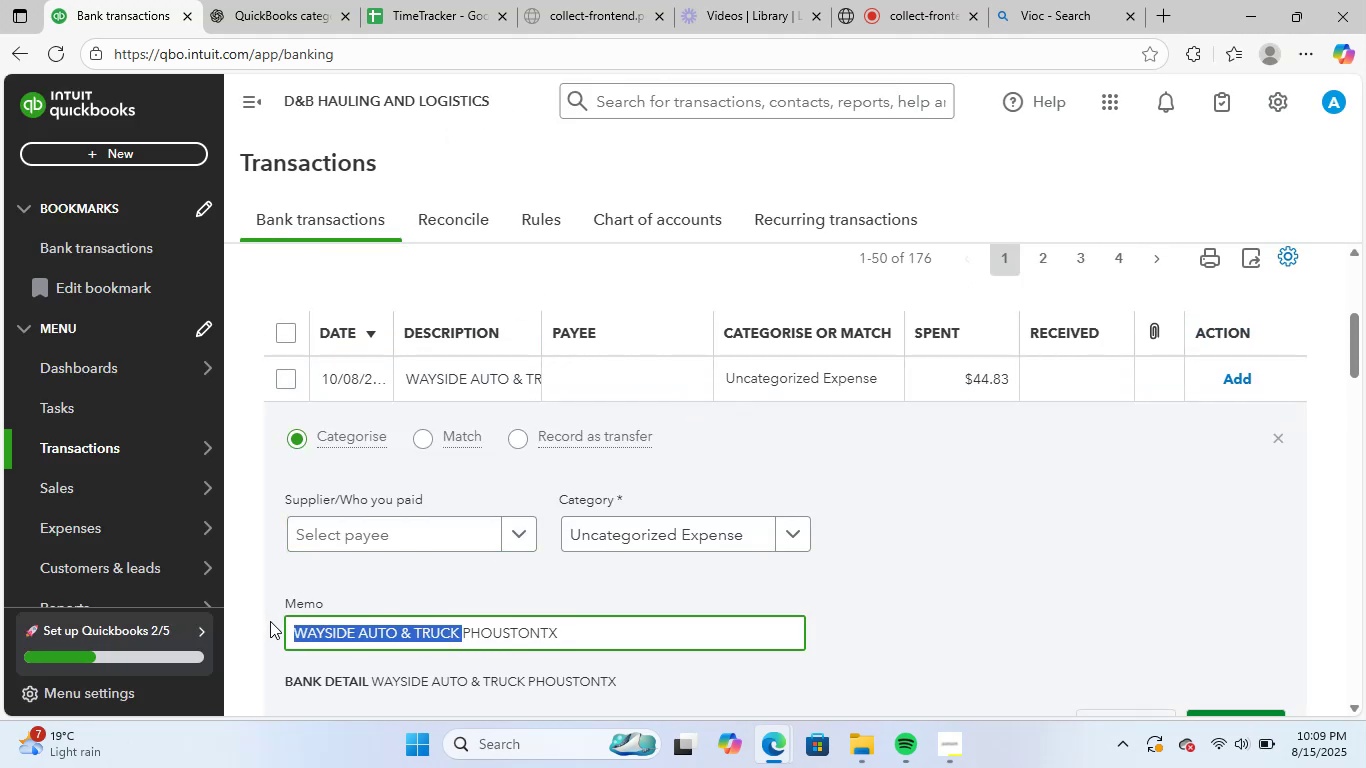 
key(Control+C)
 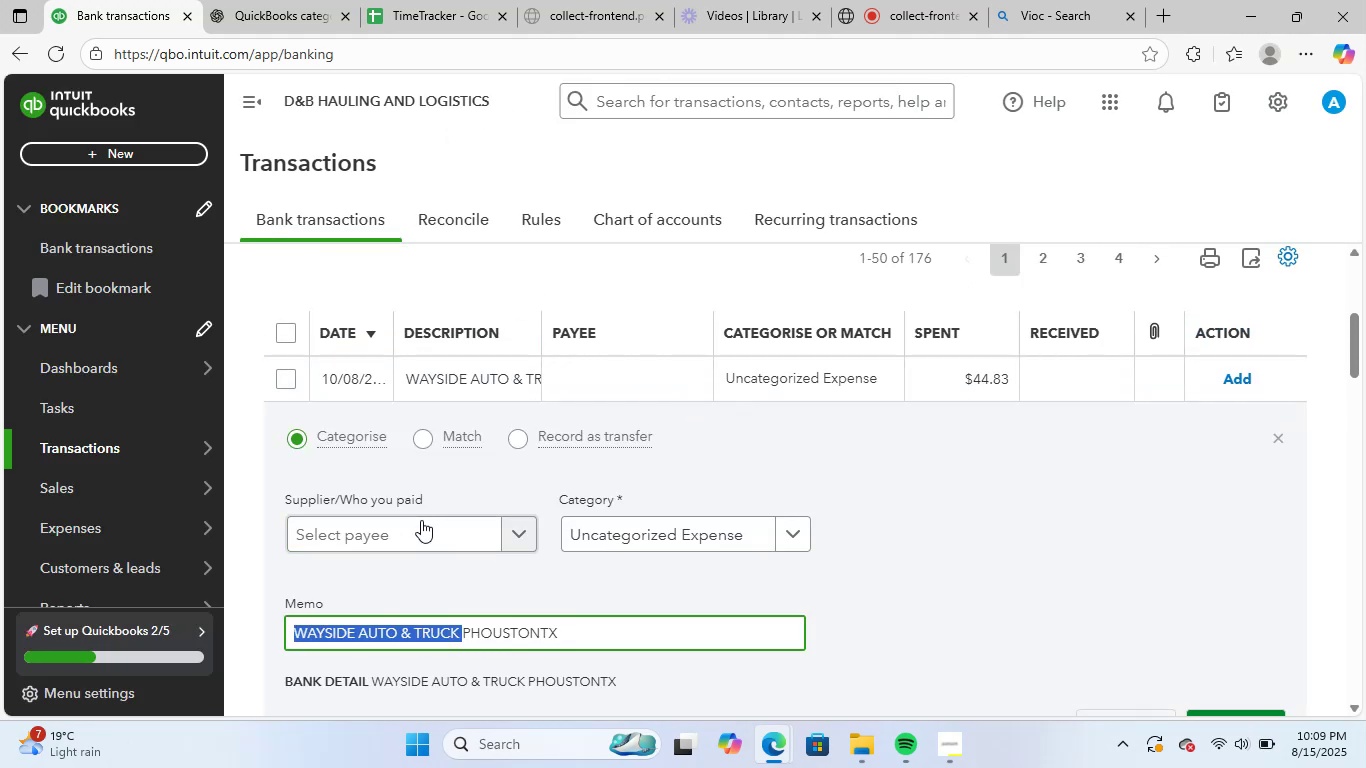 
left_click([425, 518])
 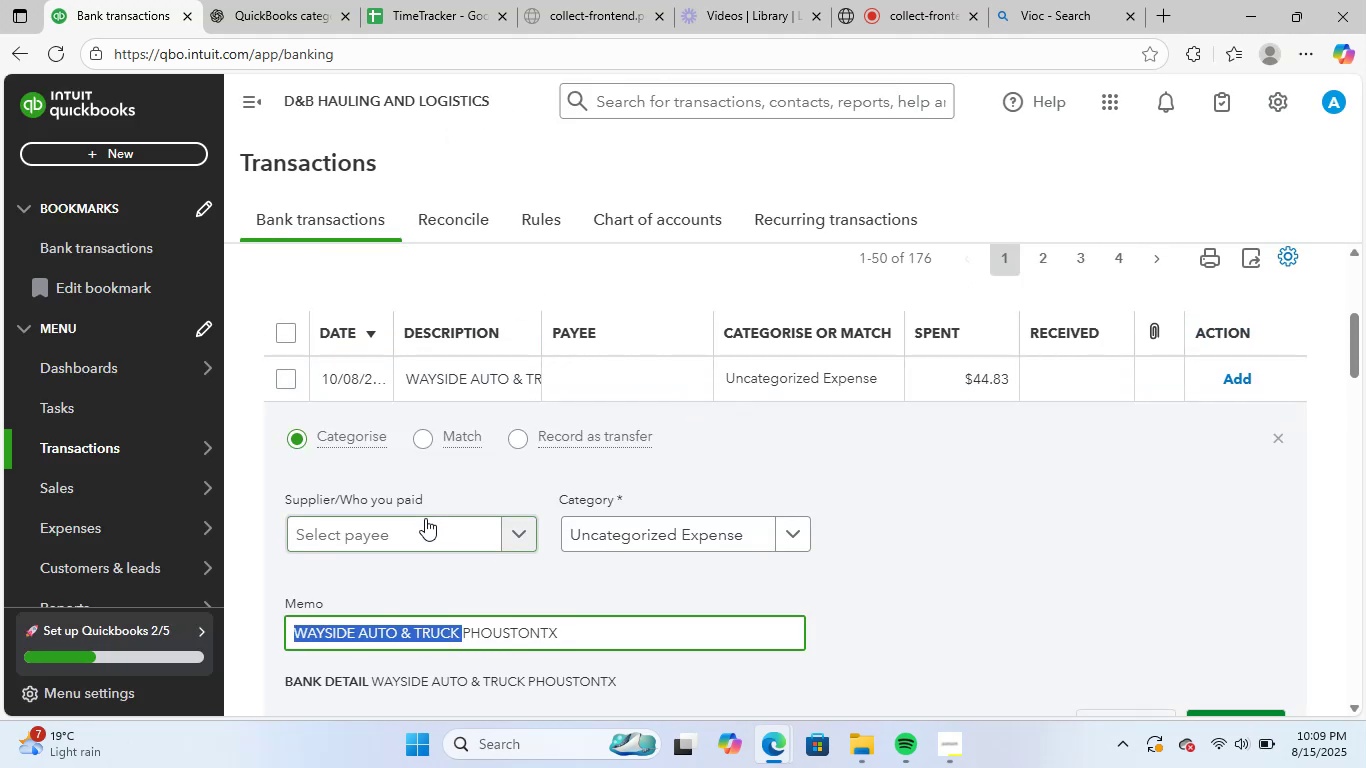 
key(Control+ControlLeft)
 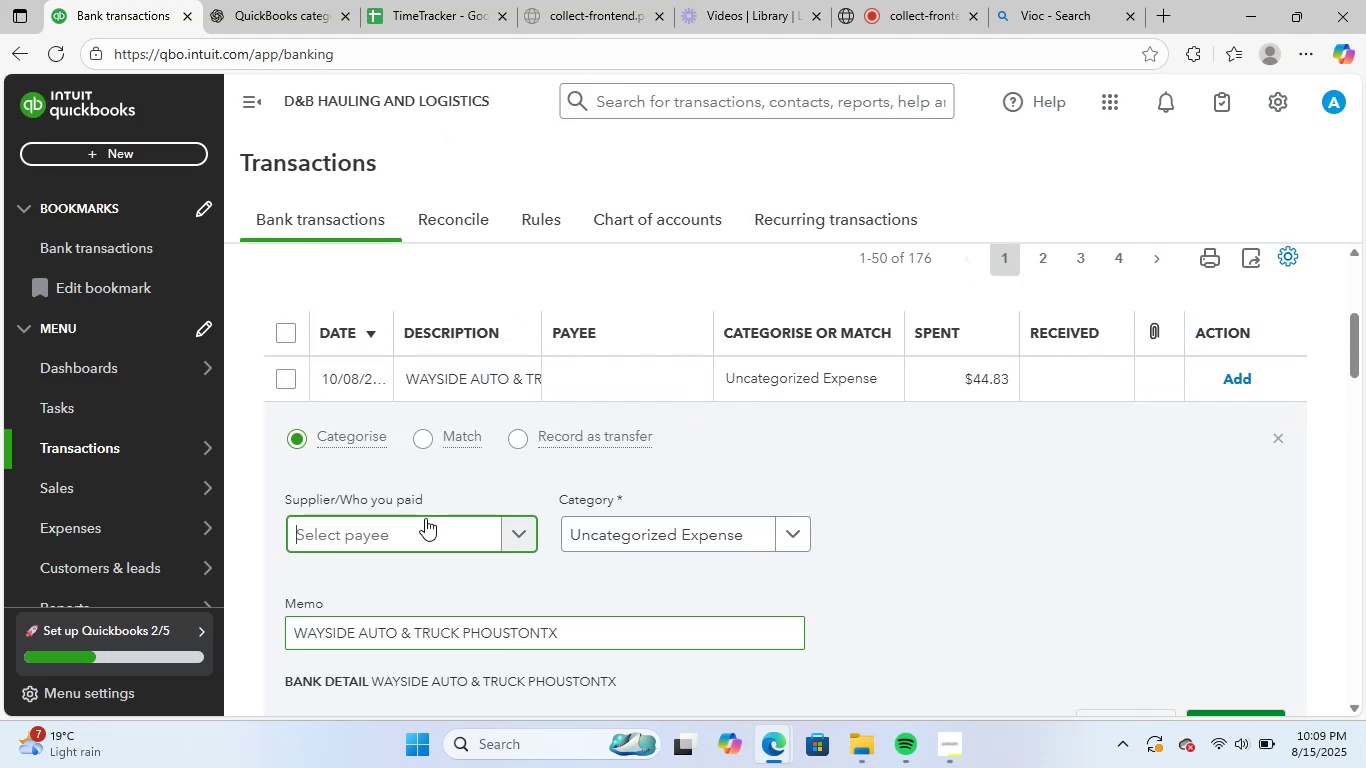 
key(Control+V)
 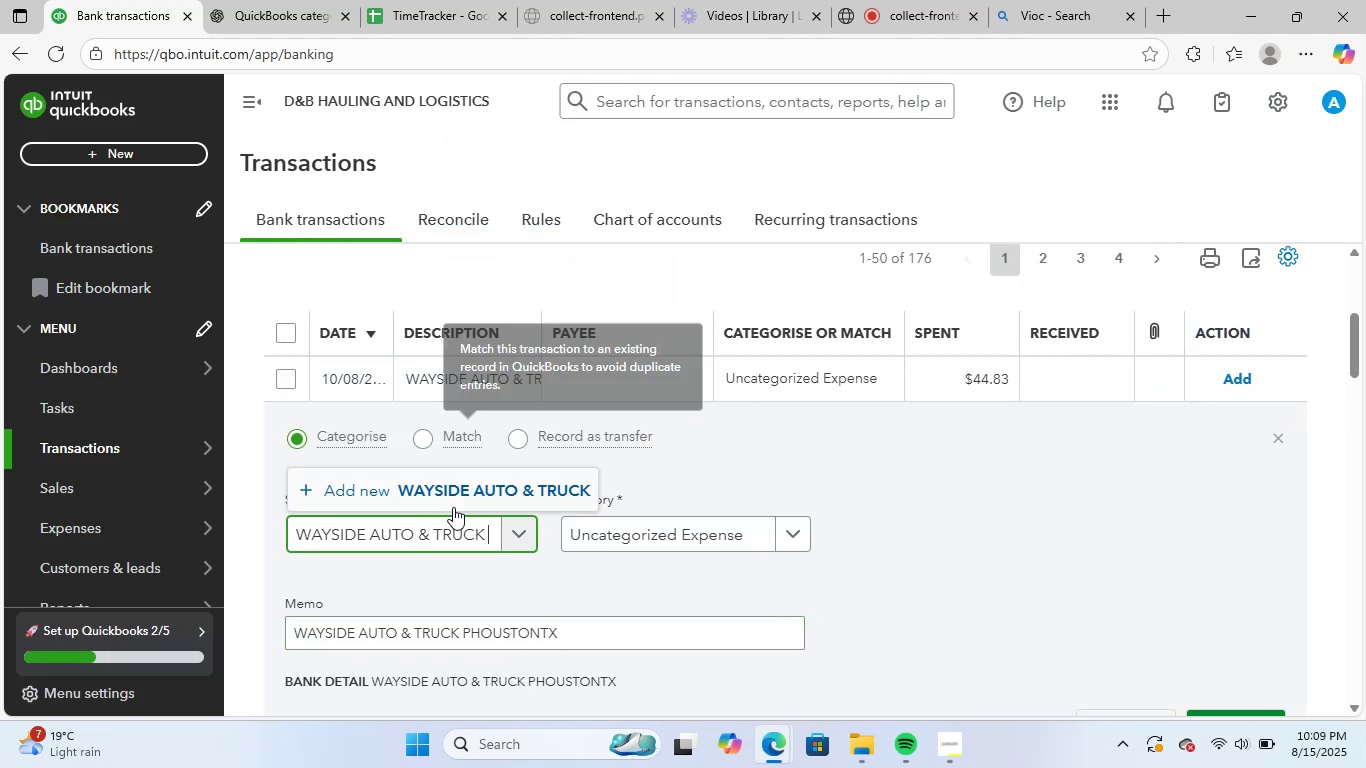 
left_click([488, 490])
 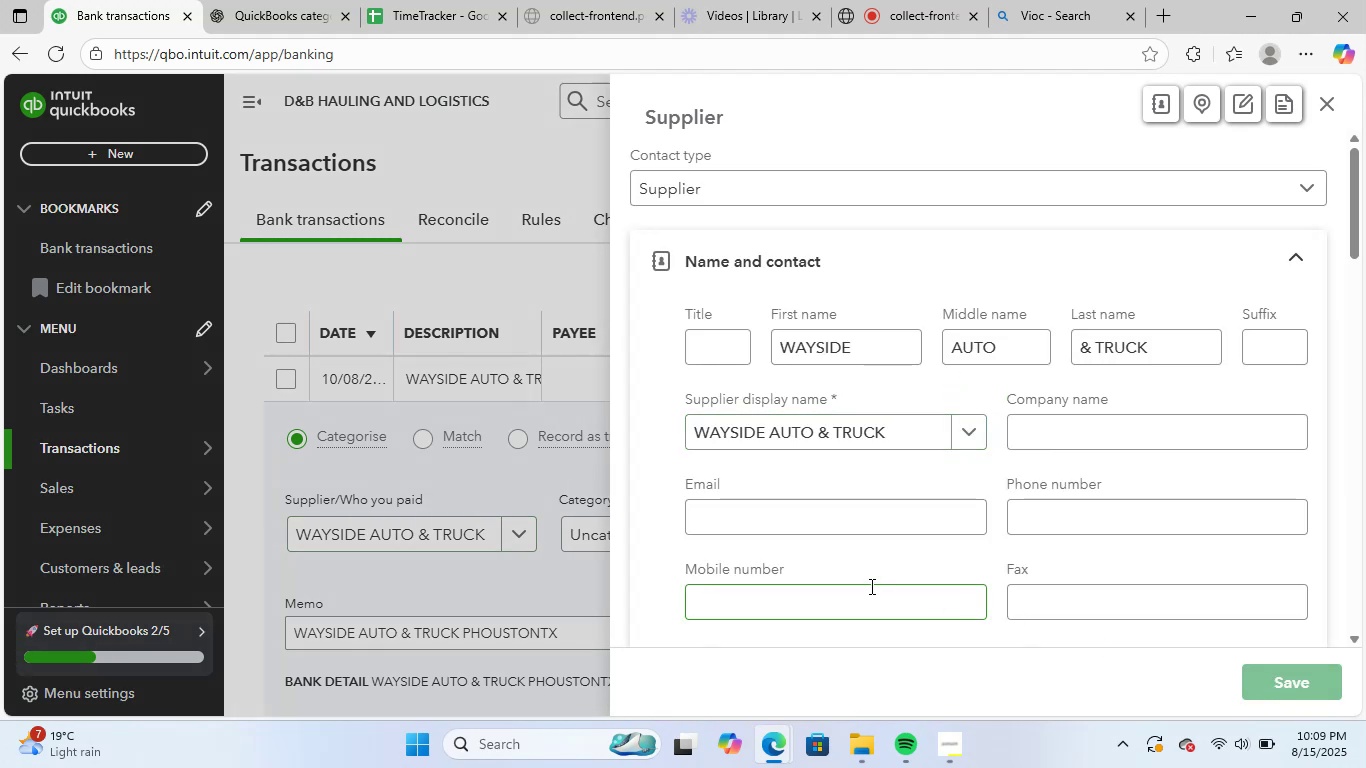 
left_click([668, 529])
 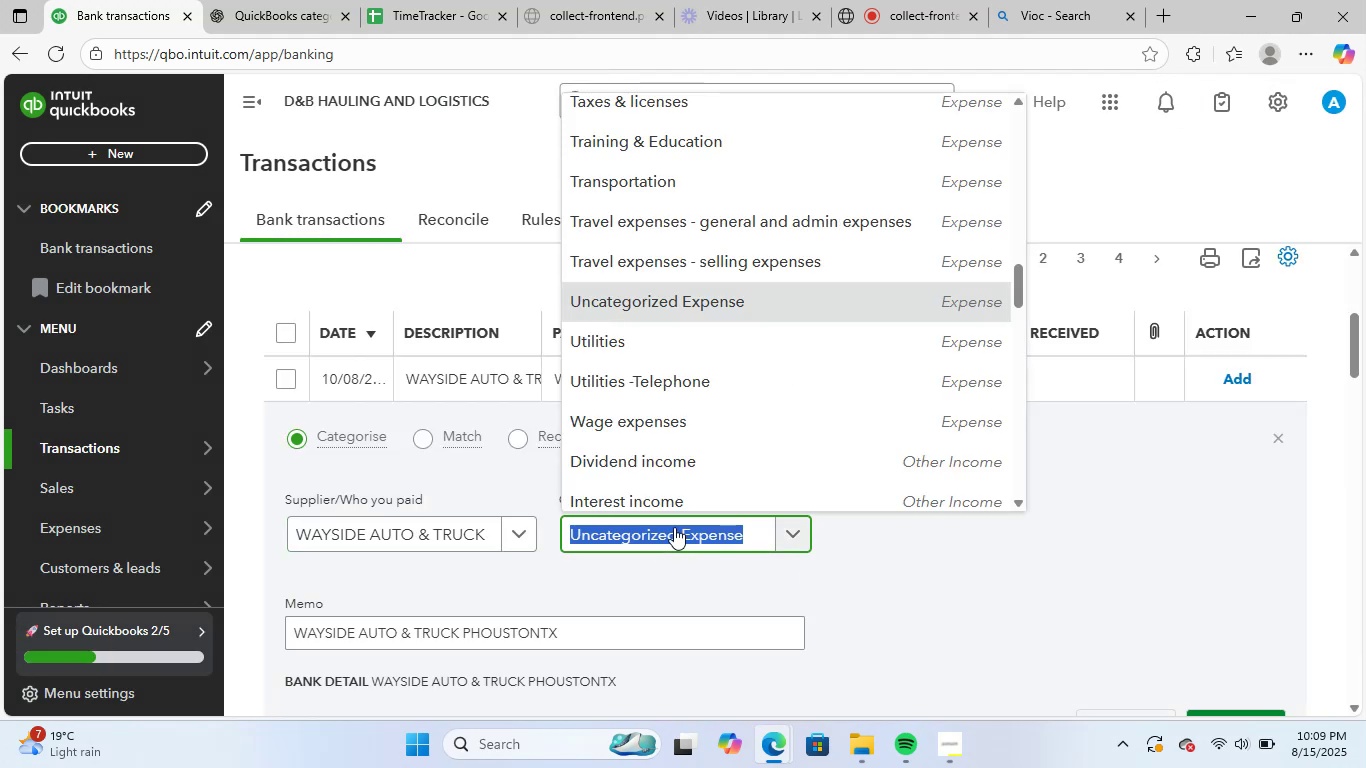 
type(re[a)
key(Backspace)
key(Backspace)
type(pa)
 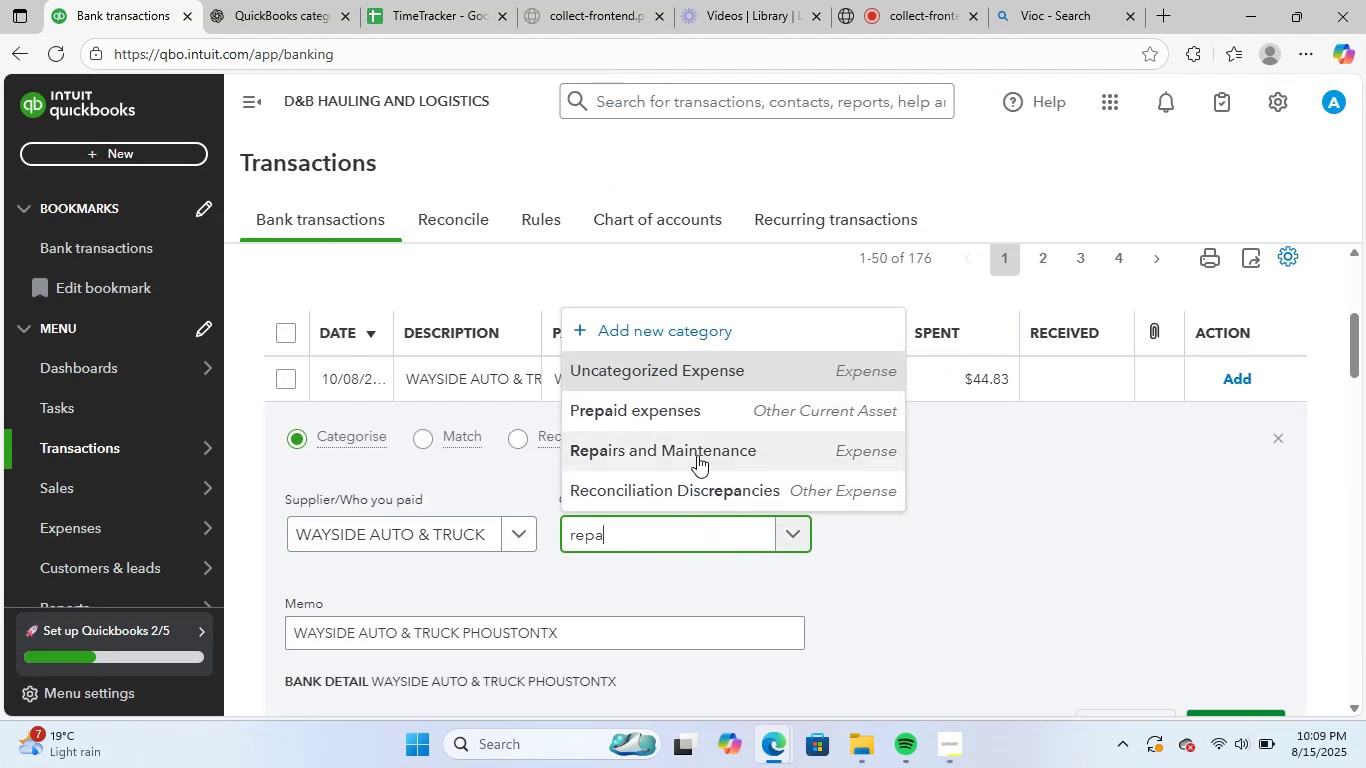 
scroll: coordinate [977, 525], scroll_direction: down, amount: 1.0
 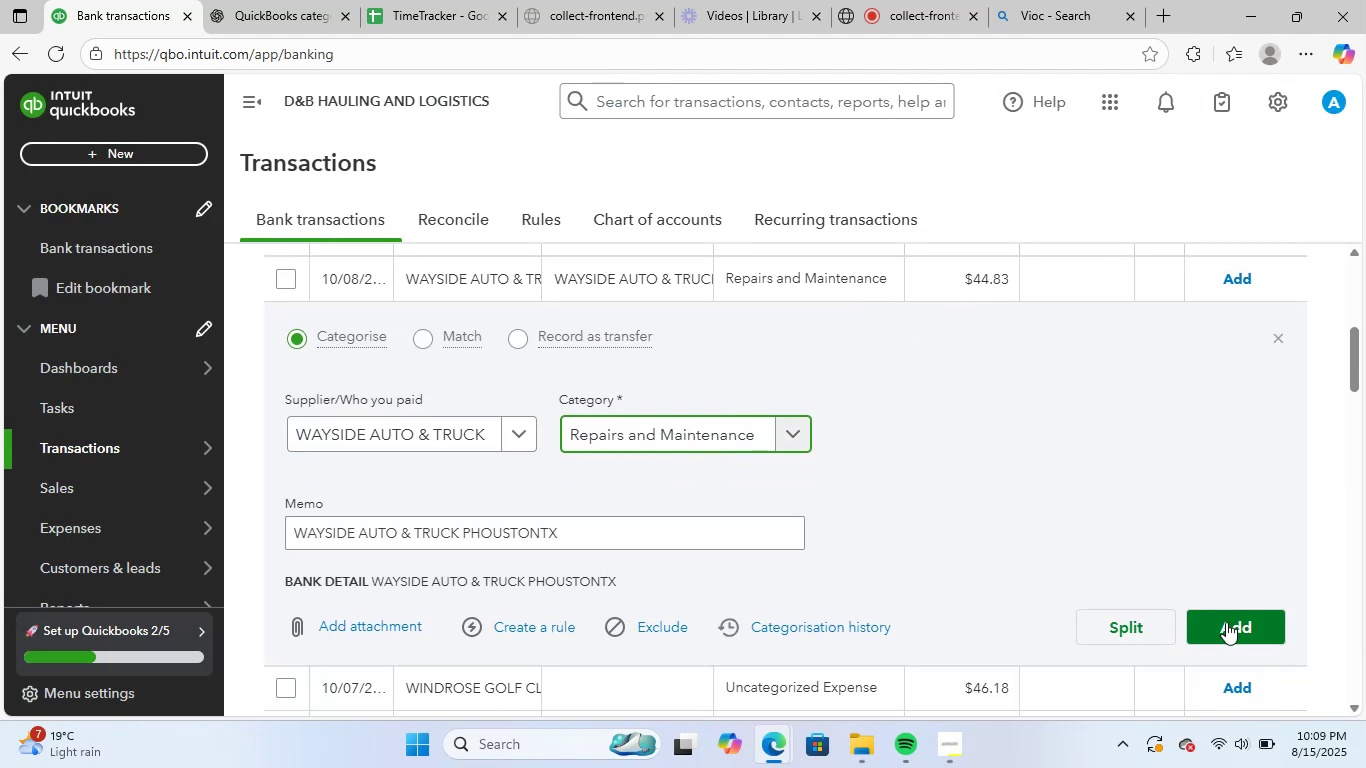 
left_click([1230, 627])
 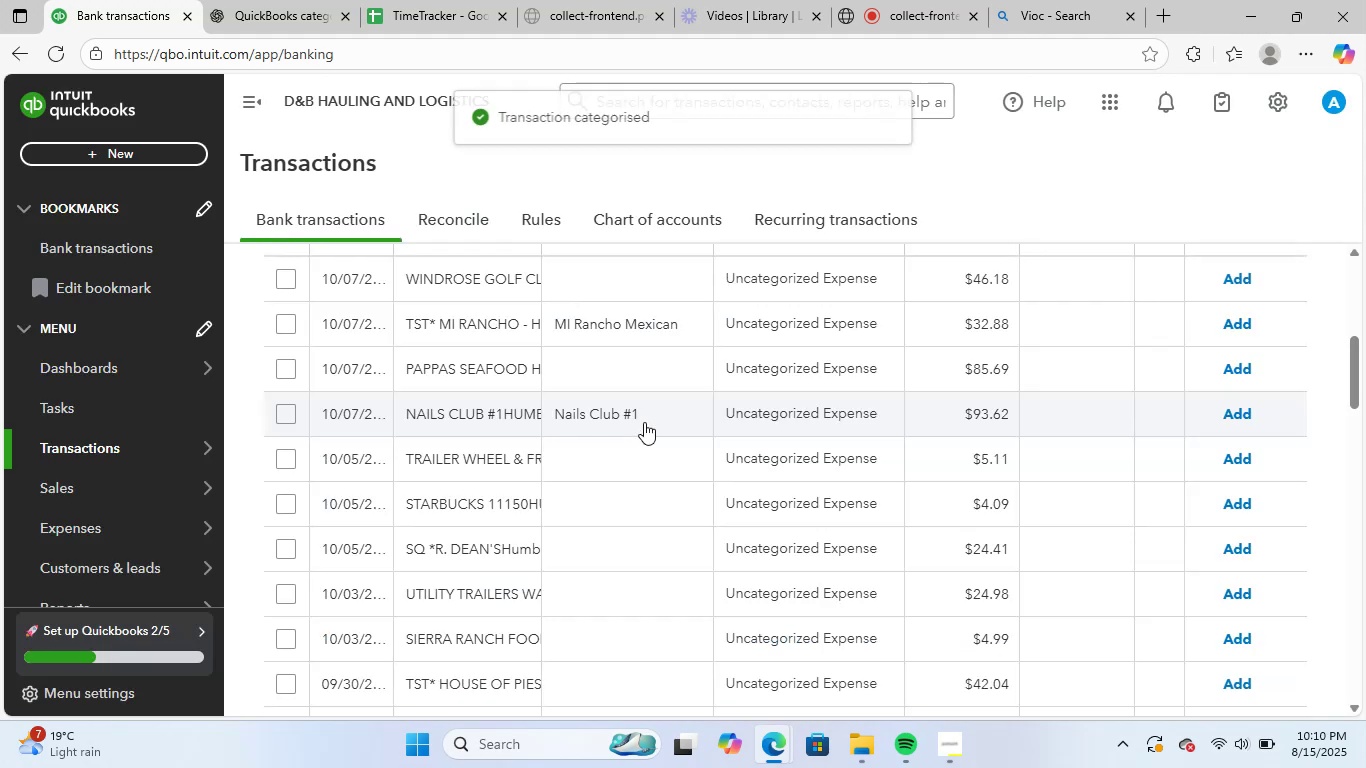 
scroll: coordinate [642, 419], scroll_direction: up, amount: 1.0
 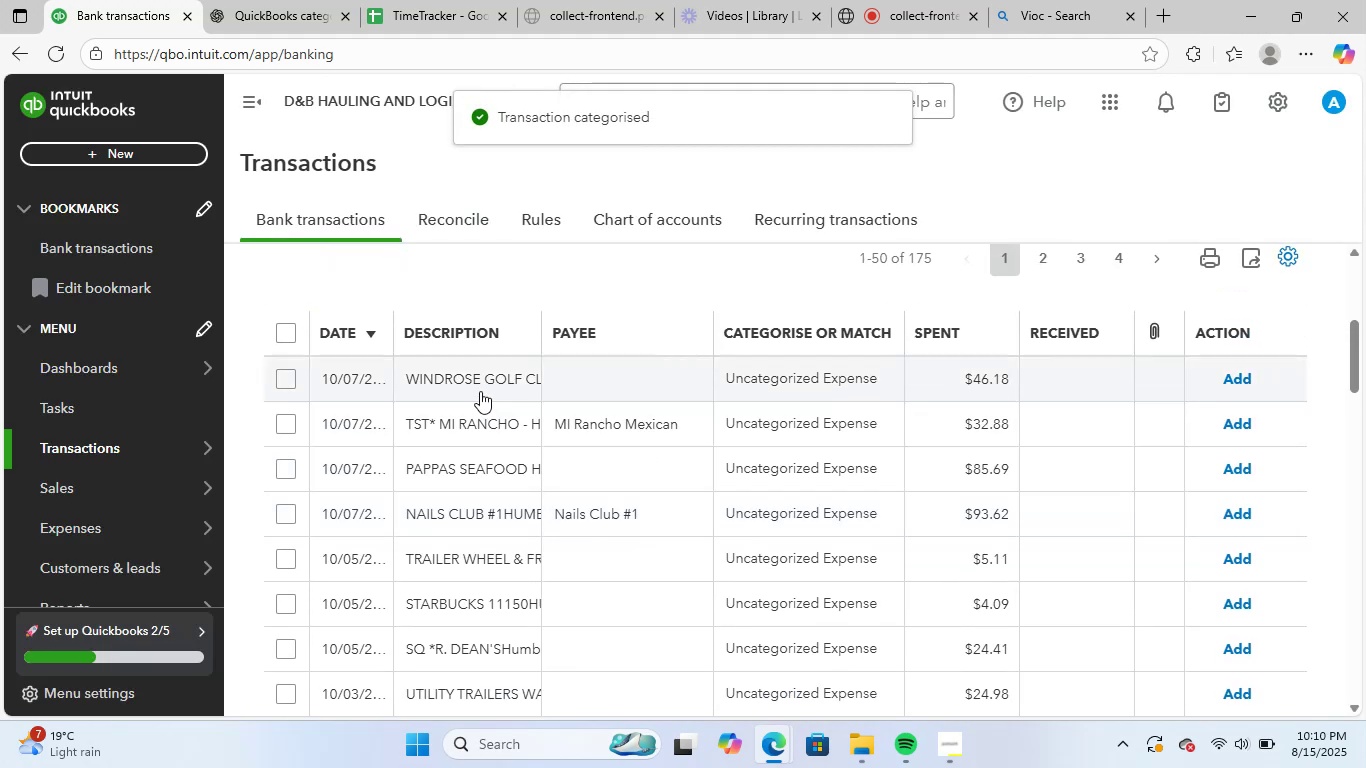 
left_click([479, 381])
 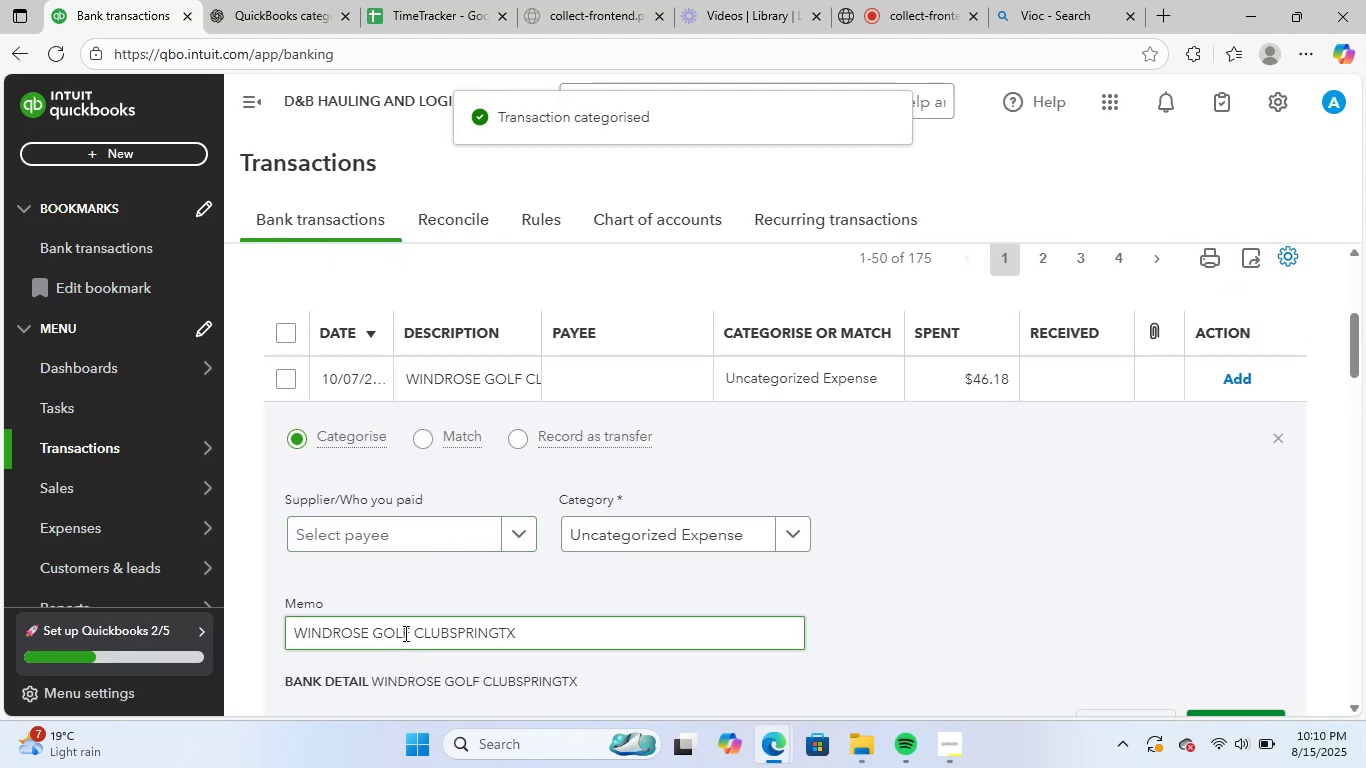 
left_click_drag(start_coordinate=[529, 636], to_coordinate=[260, 628])
 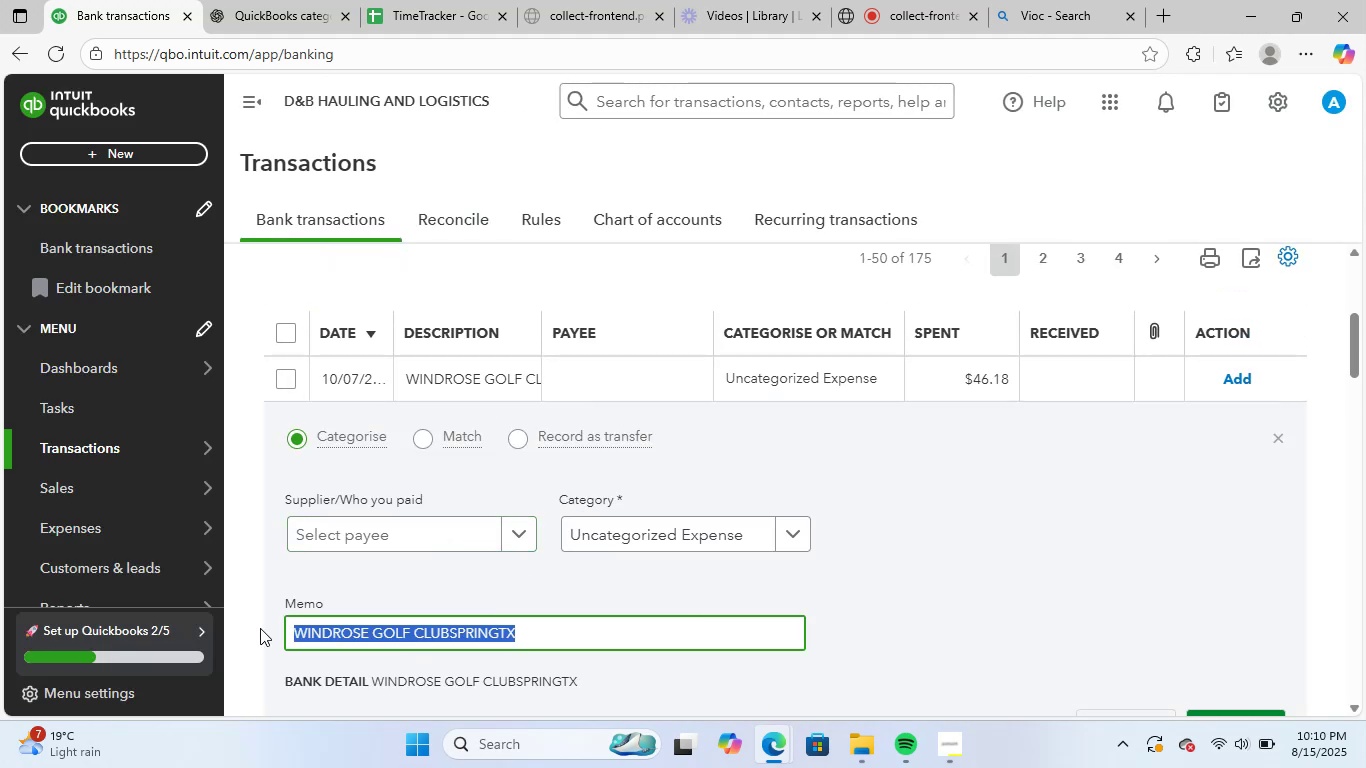 
key(Control+ControlLeft)
 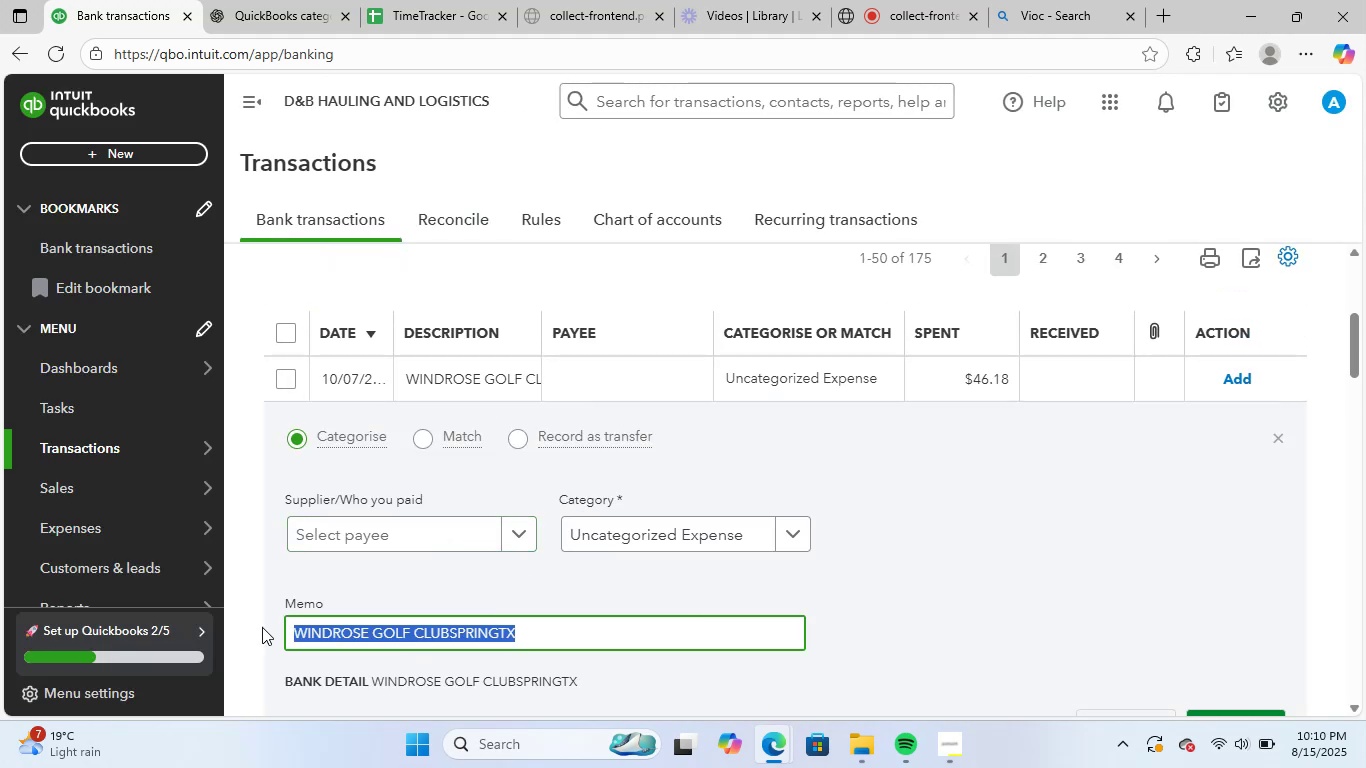 
key(Control+C)
 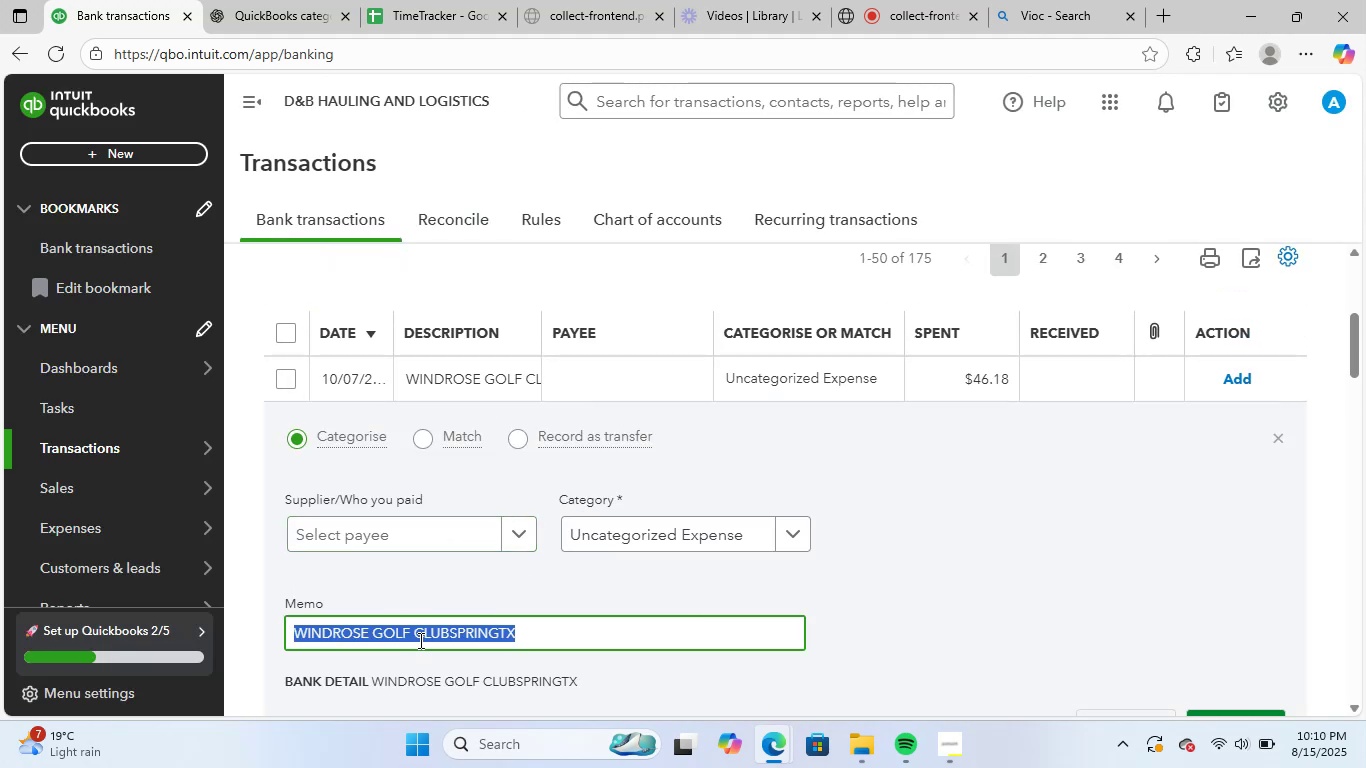 
left_click([455, 635])
 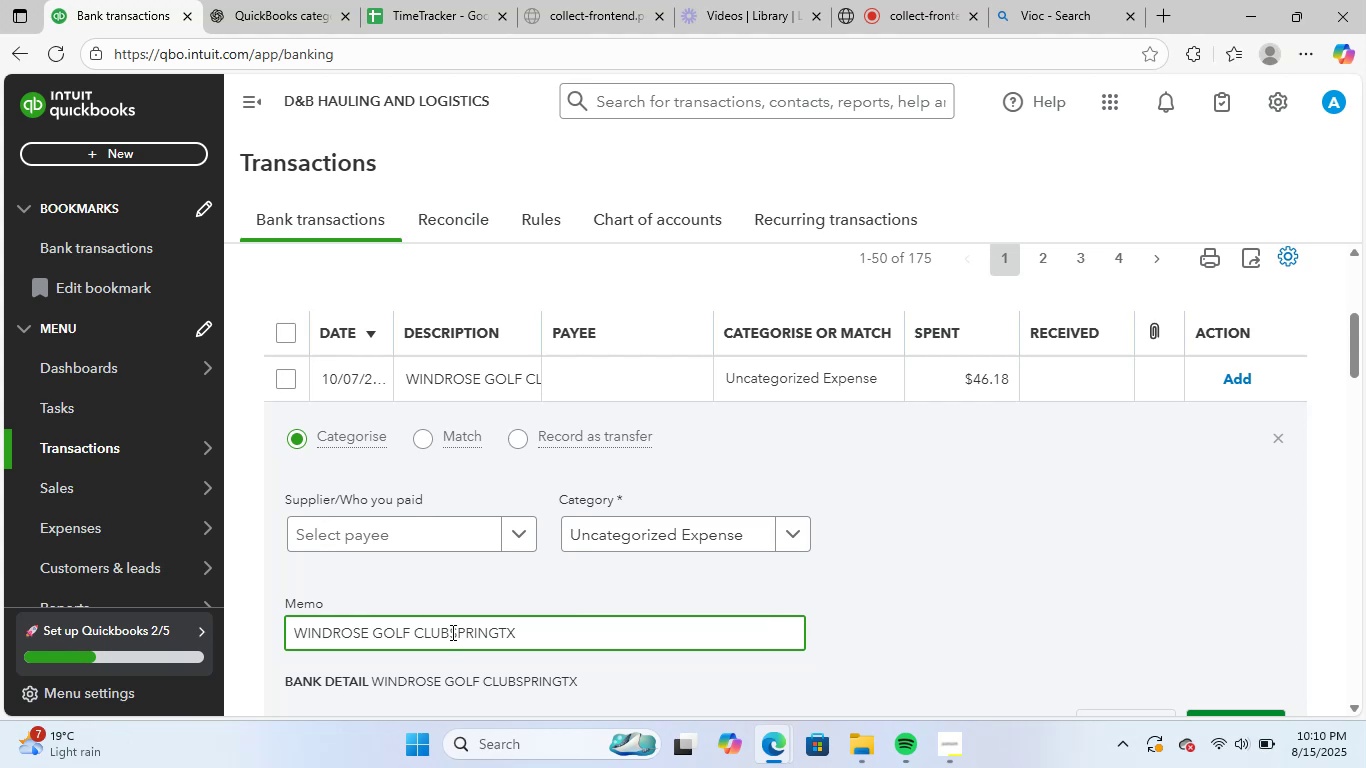 
left_click_drag(start_coordinate=[448, 632], to_coordinate=[239, 624])
 